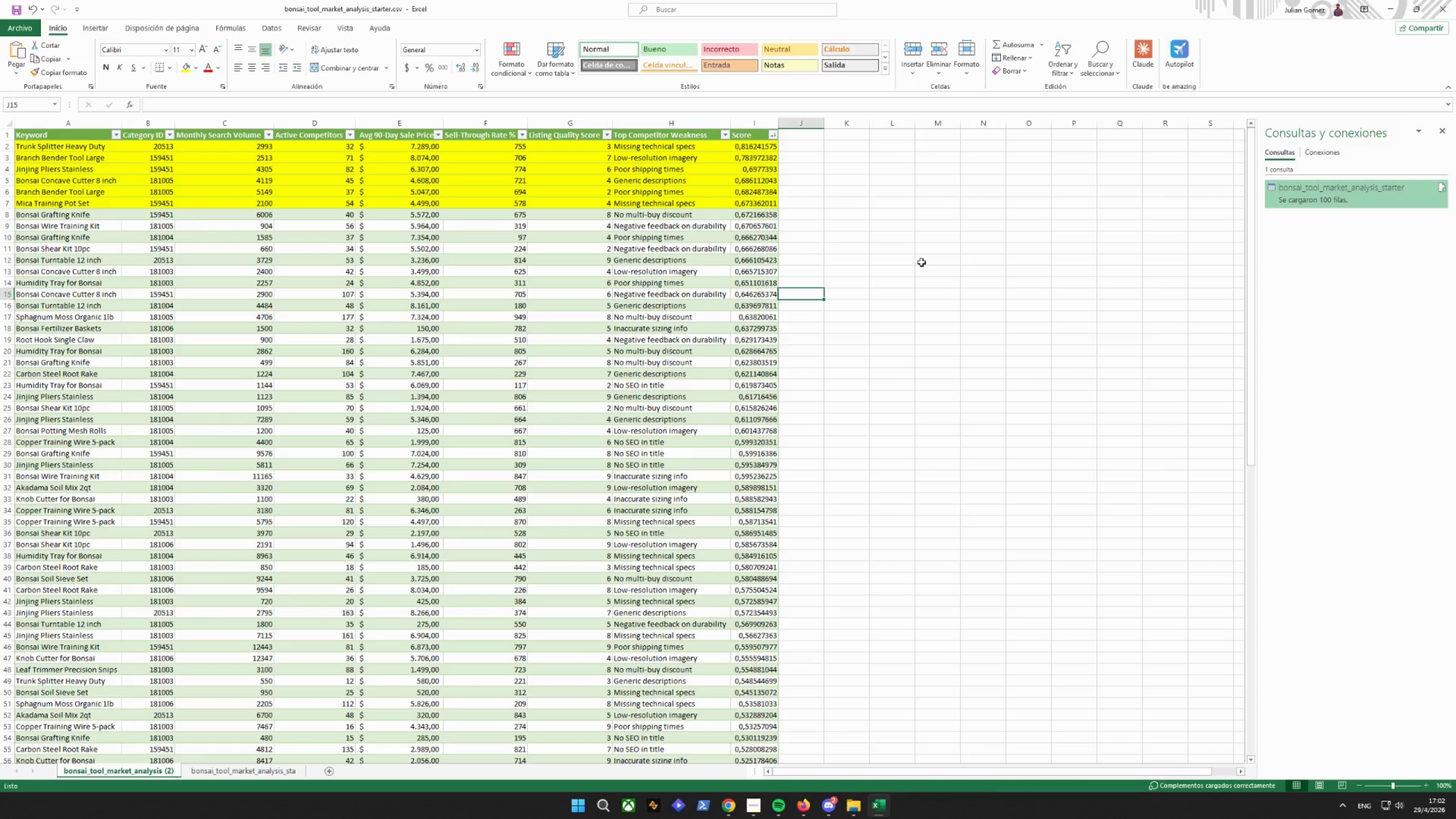 
left_click_drag(start_coordinate=[876, 243], to_coordinate=[869, 238])
 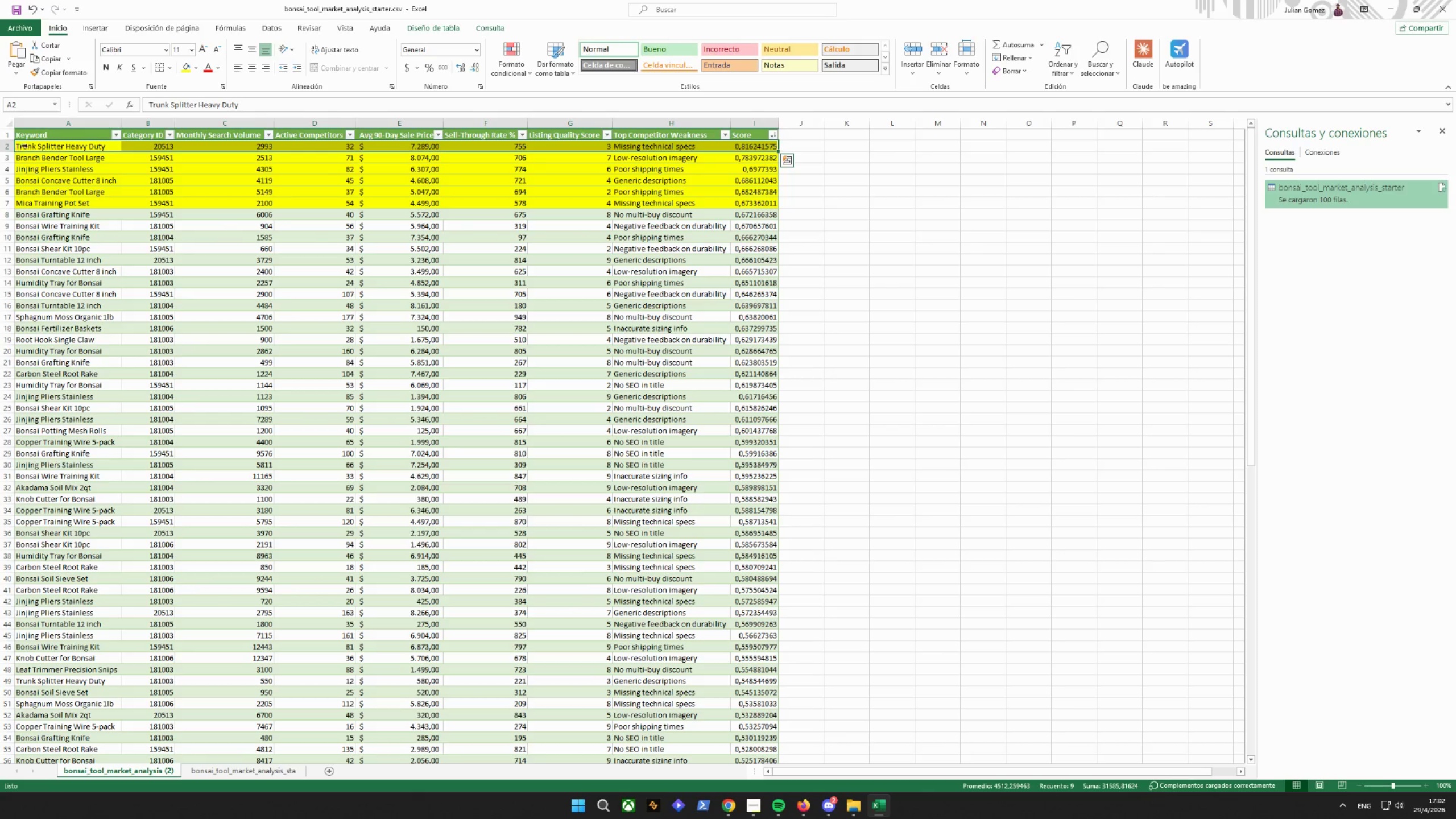 
key(Control+Z)
 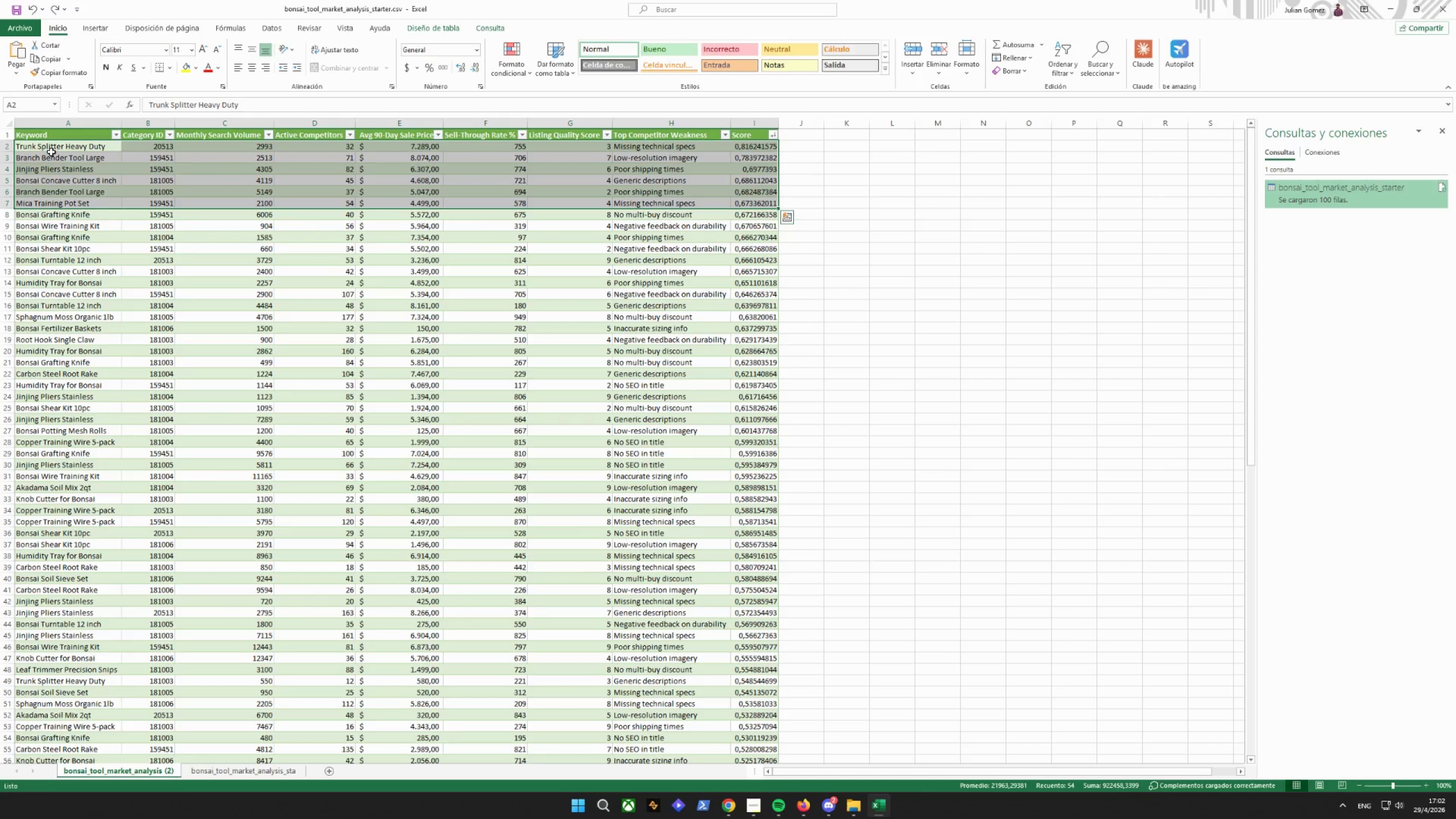 
left_click_drag(start_coordinate=[35, 146], to_coordinate=[746, 167])
 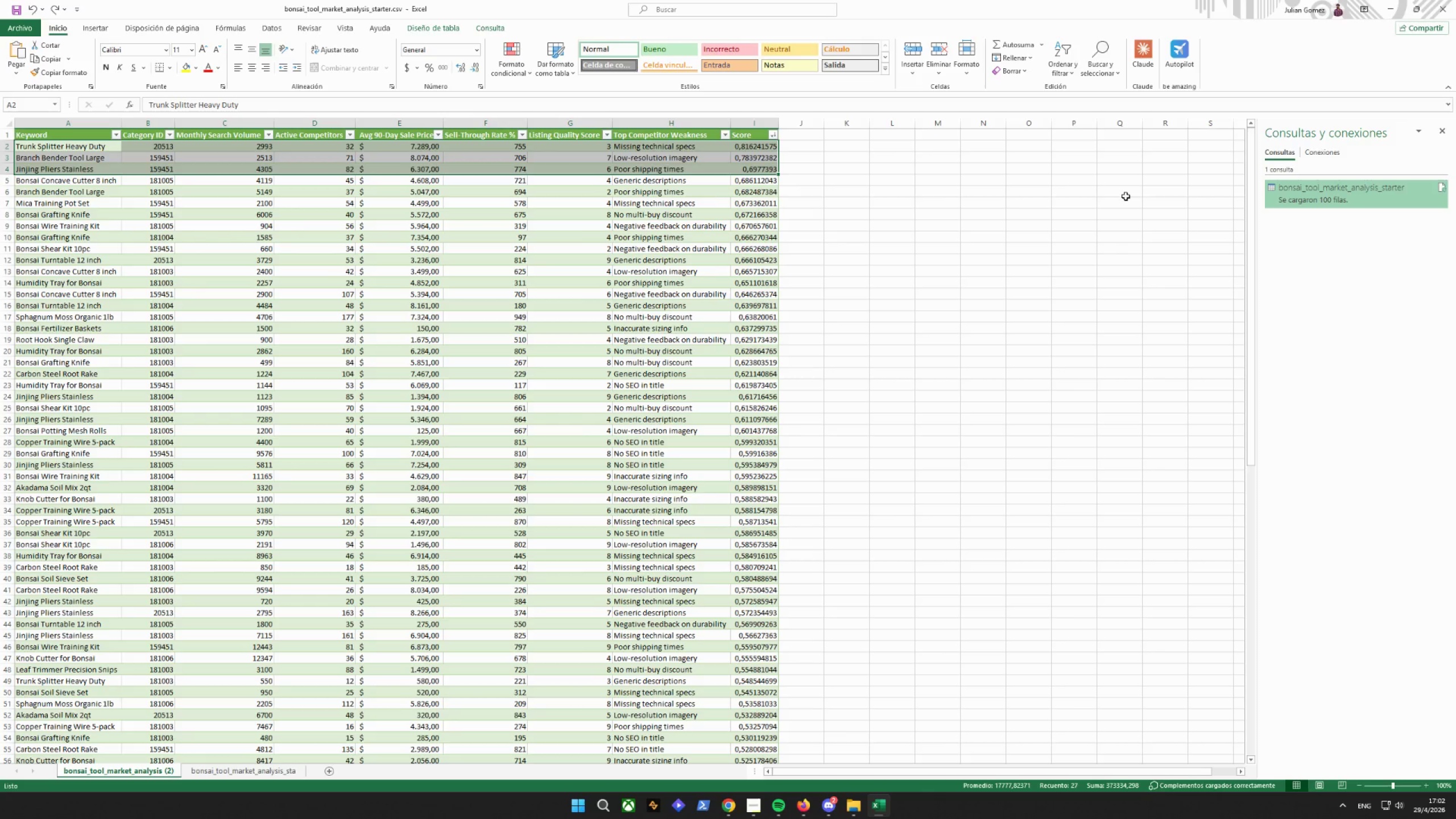 
wait(11.22)
 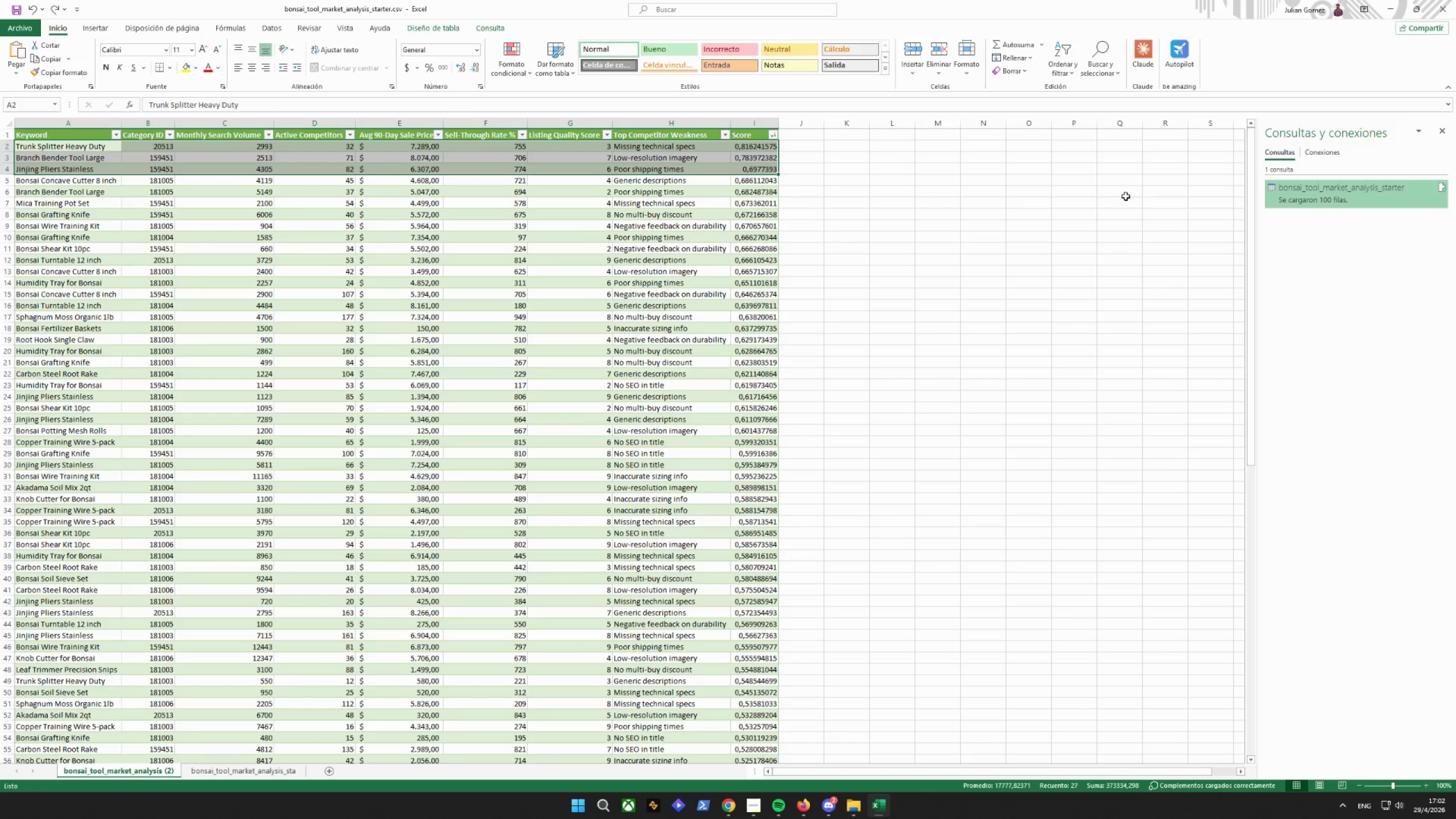 
left_click([189, 61])
 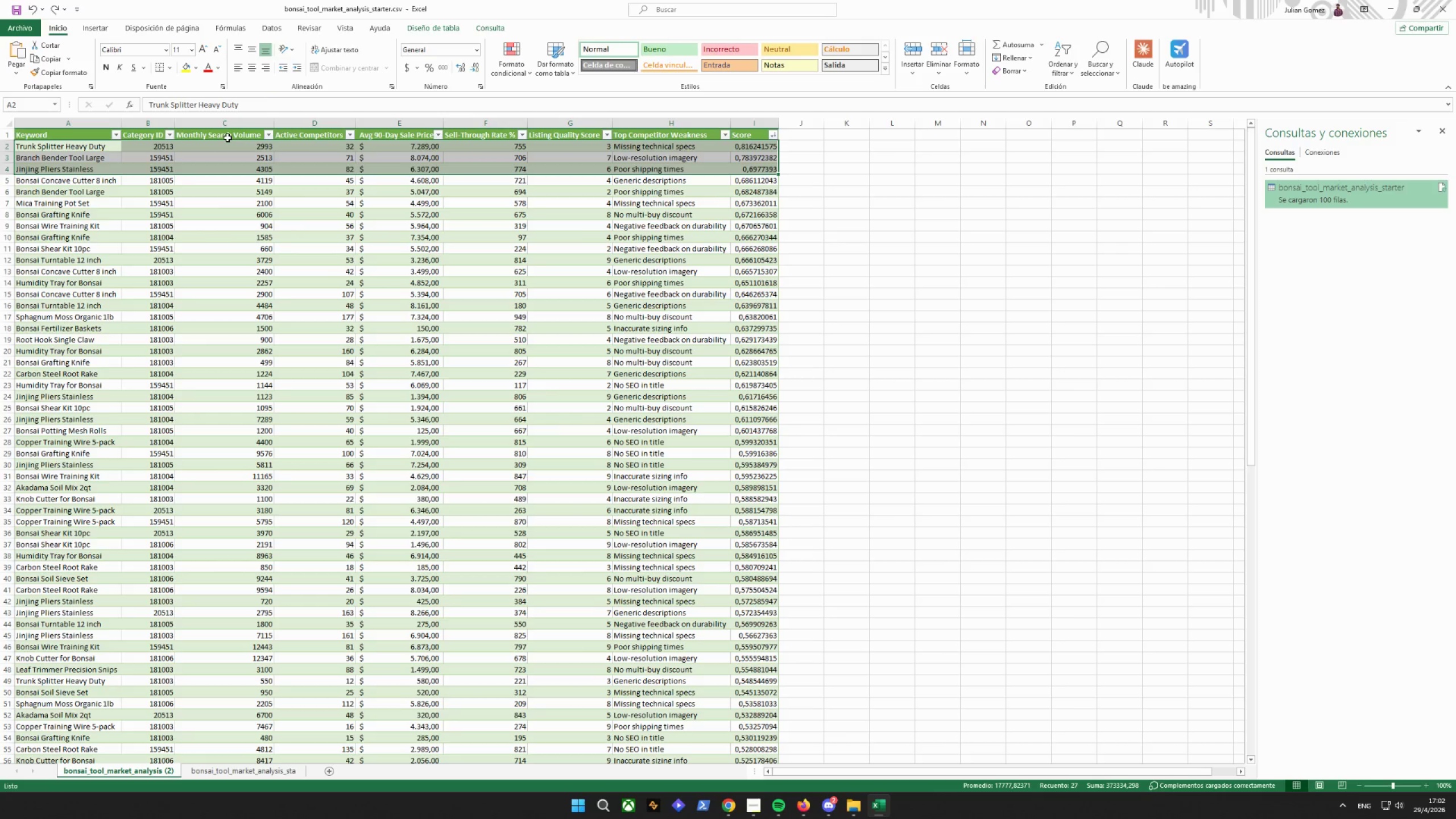 
left_click([183, 68])
 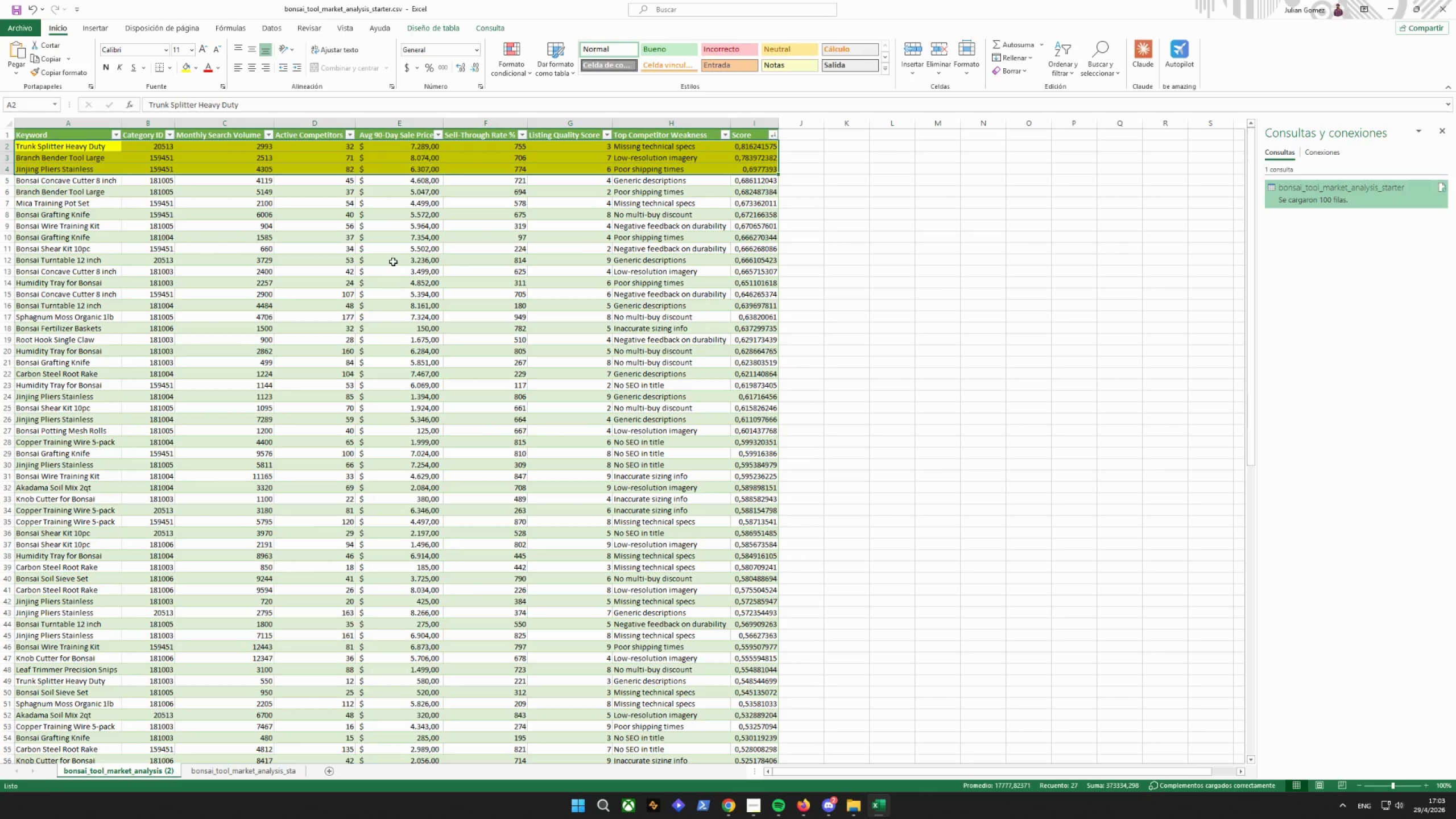 
wait(64.33)
 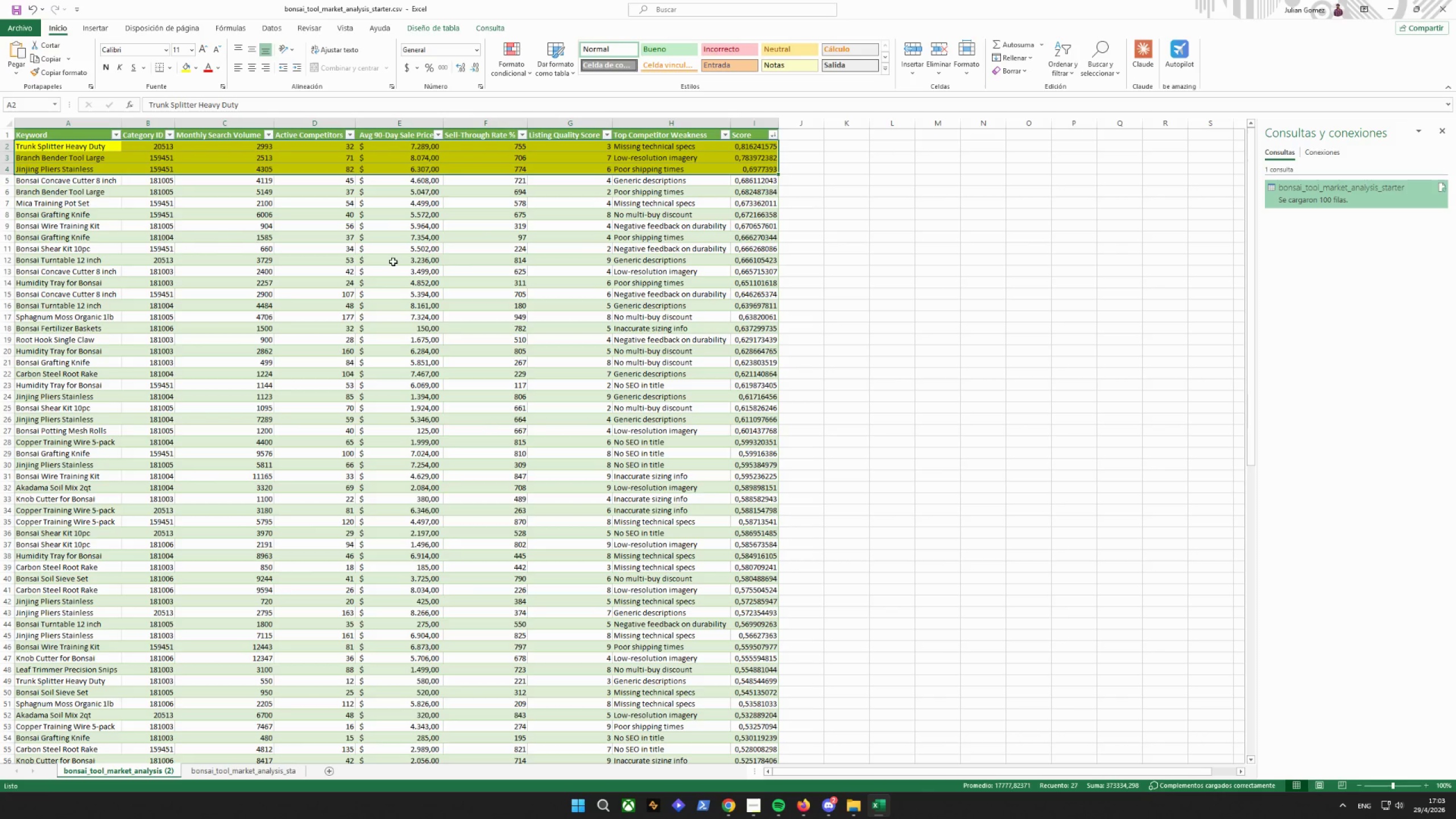 
left_click([124, 31])
 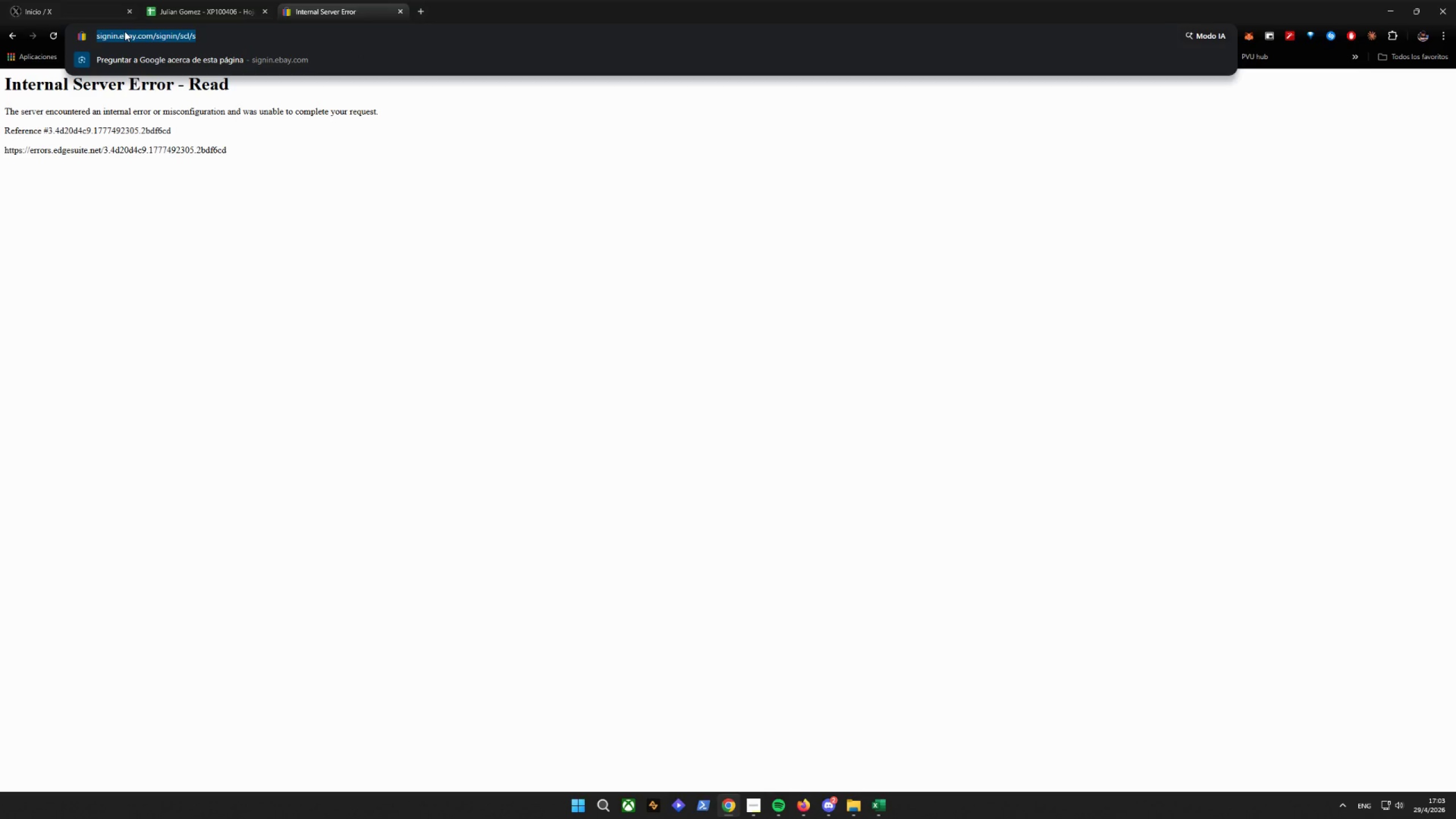 
type([redacted])
 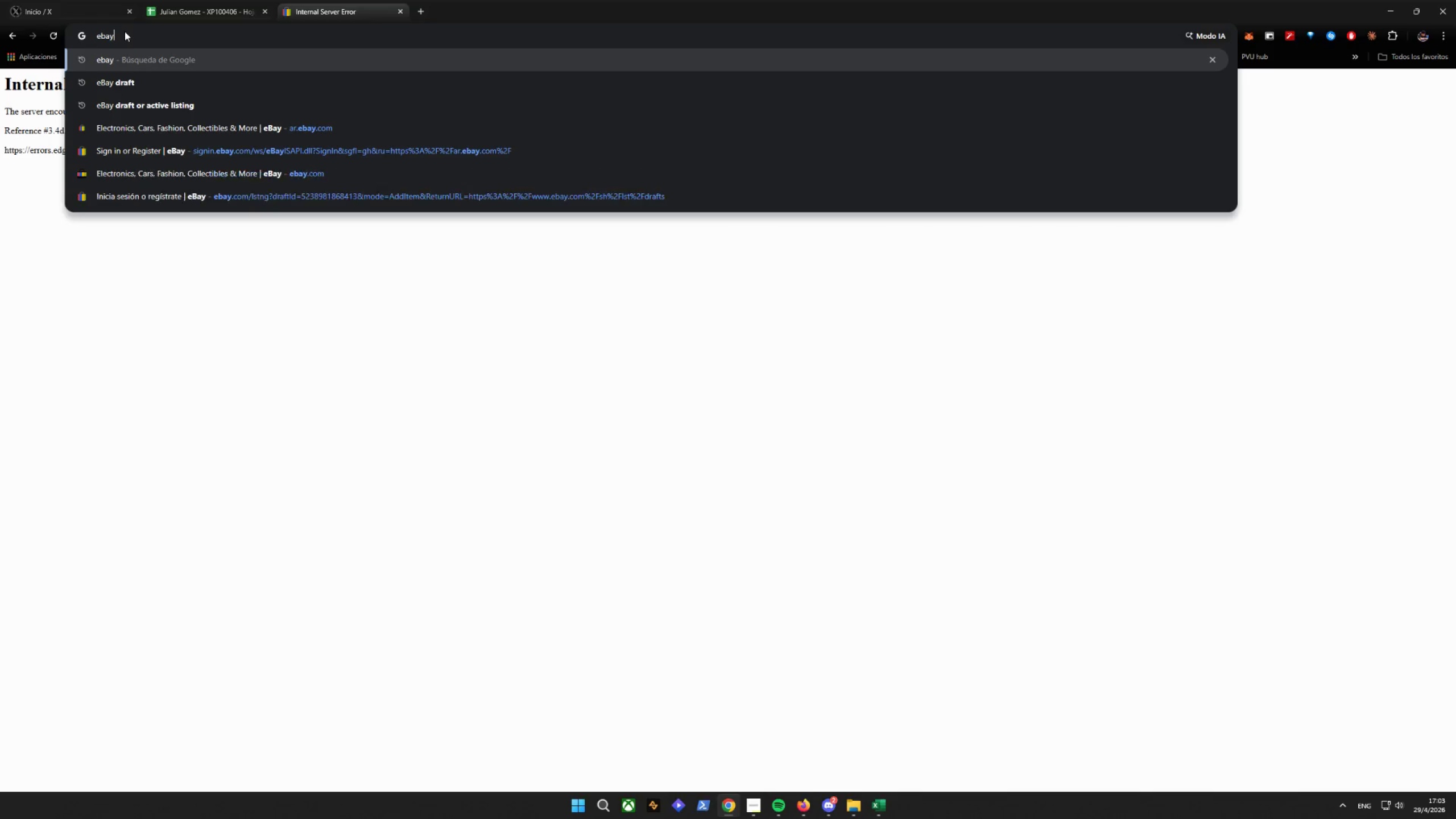 
key(Enter)
 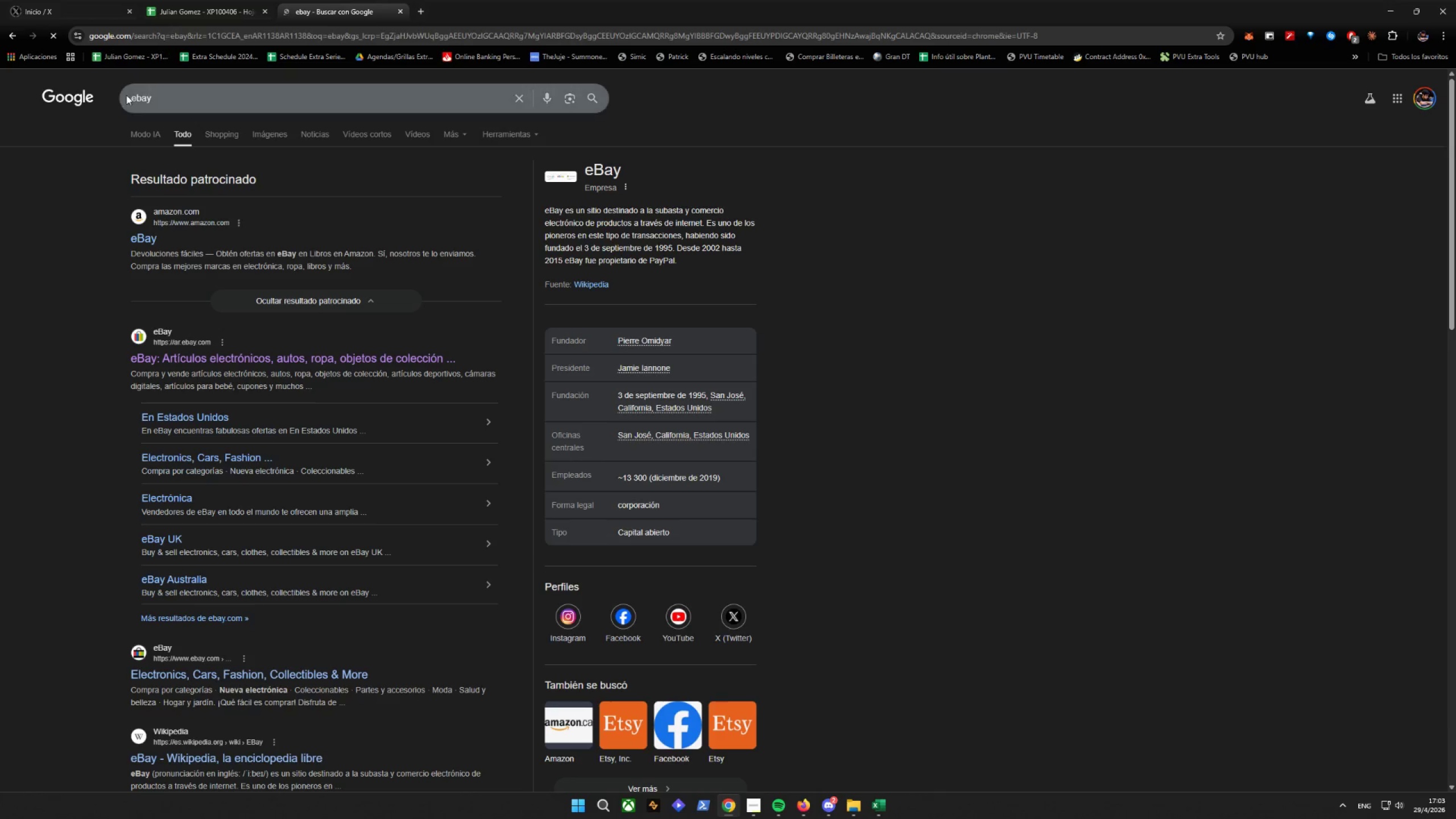 
left_click([185, 363])
 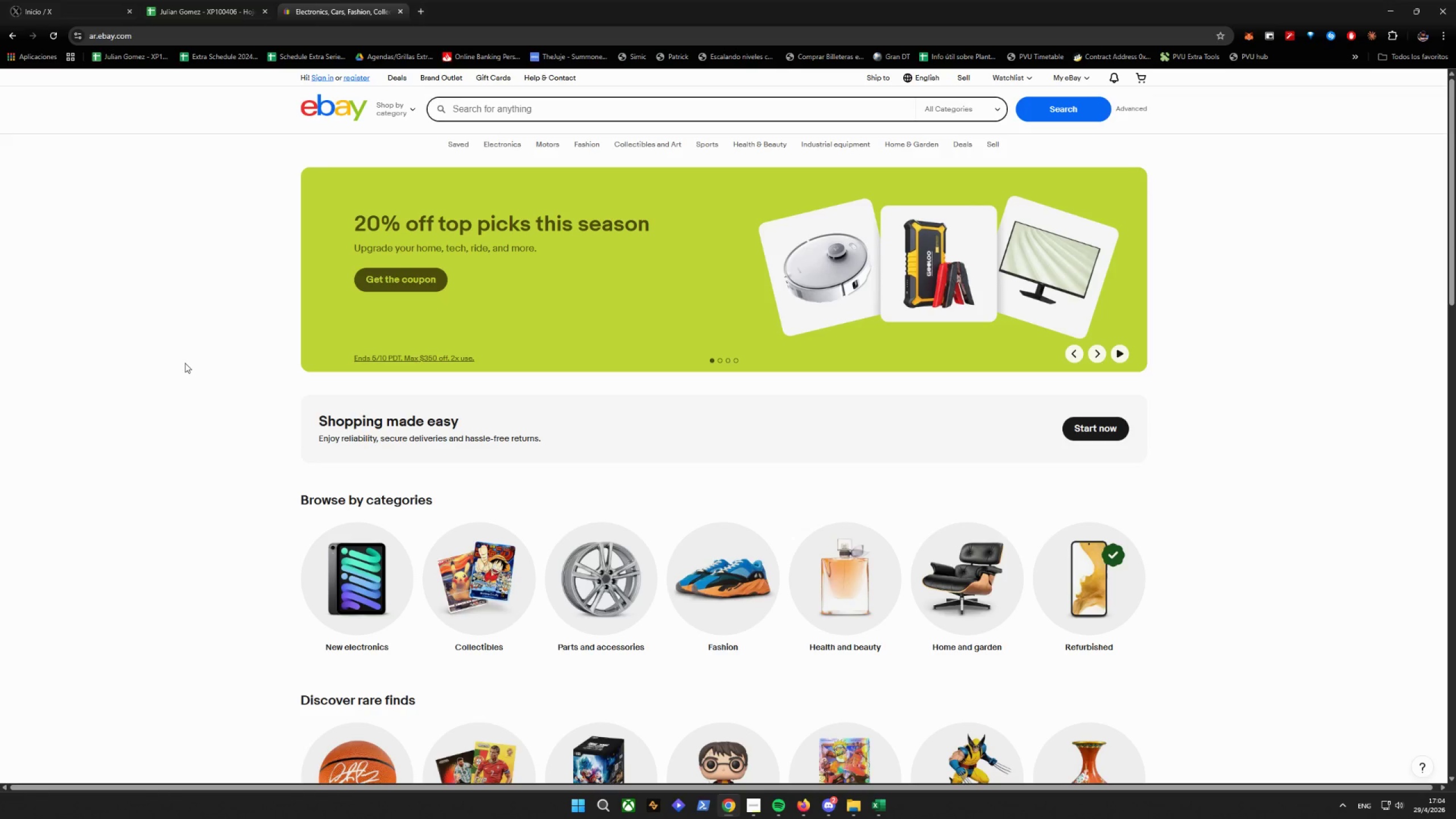 
wait(17.7)
 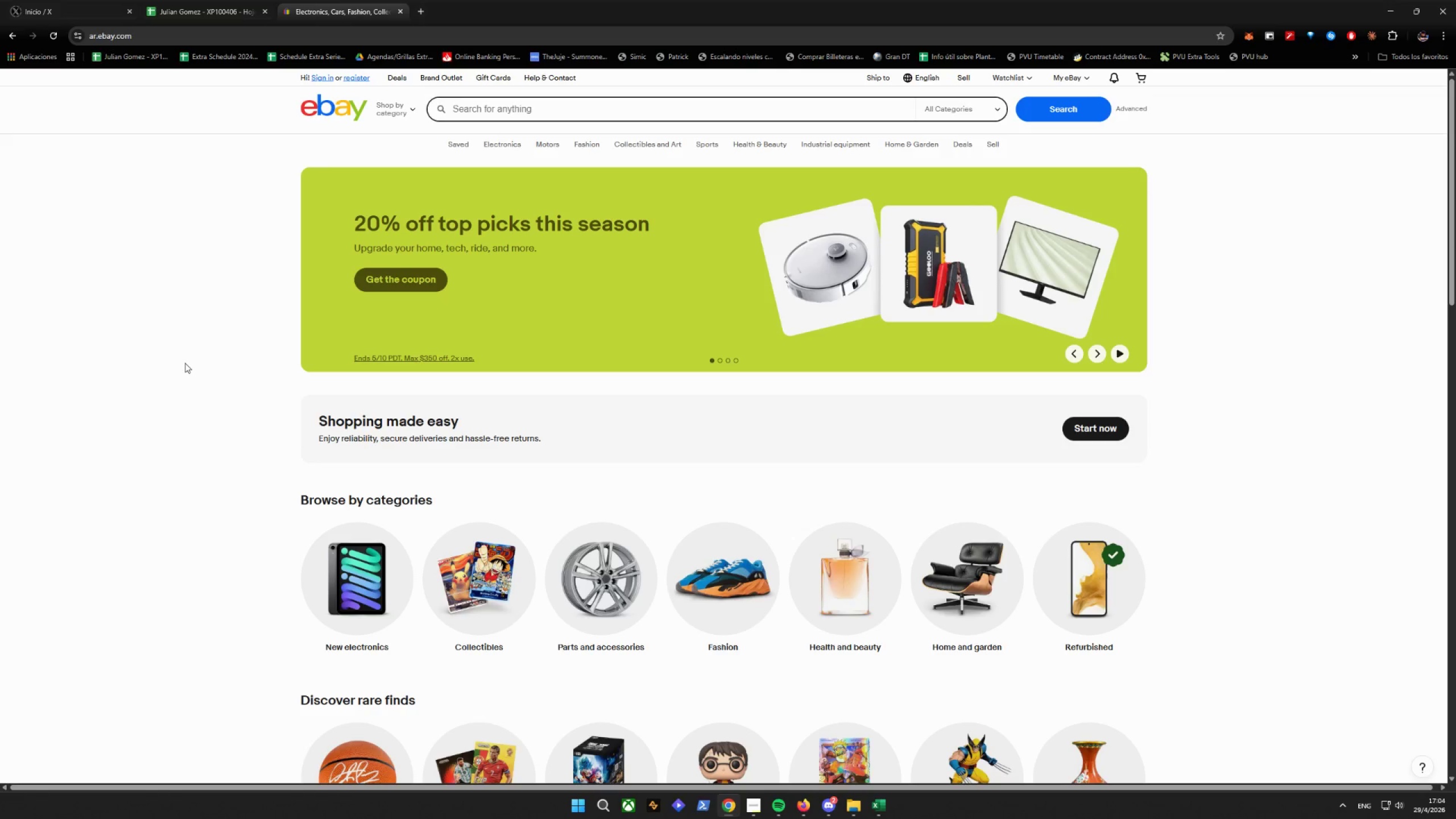 
left_click([322, 75])
 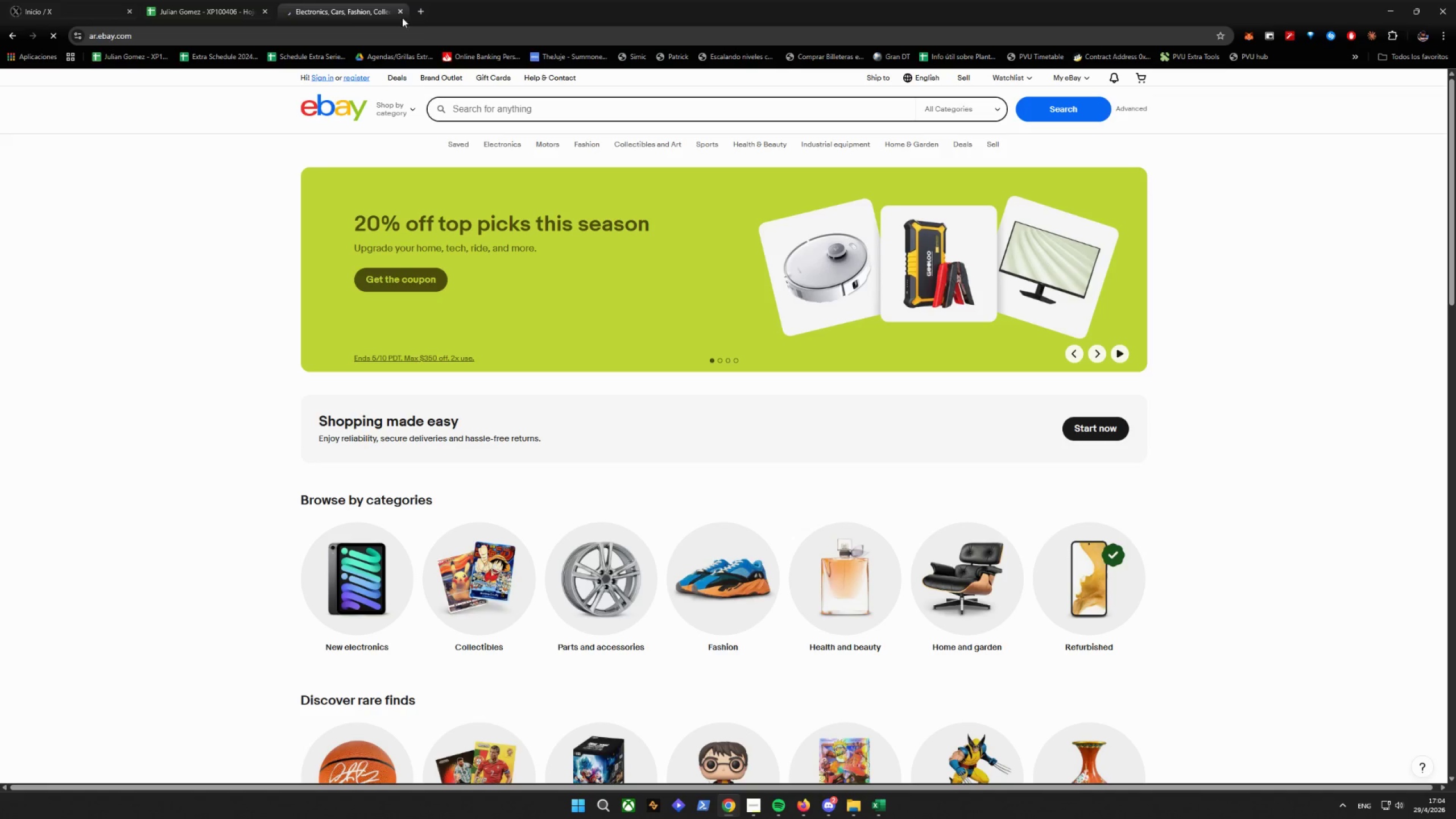 
double_click([400, 10])
 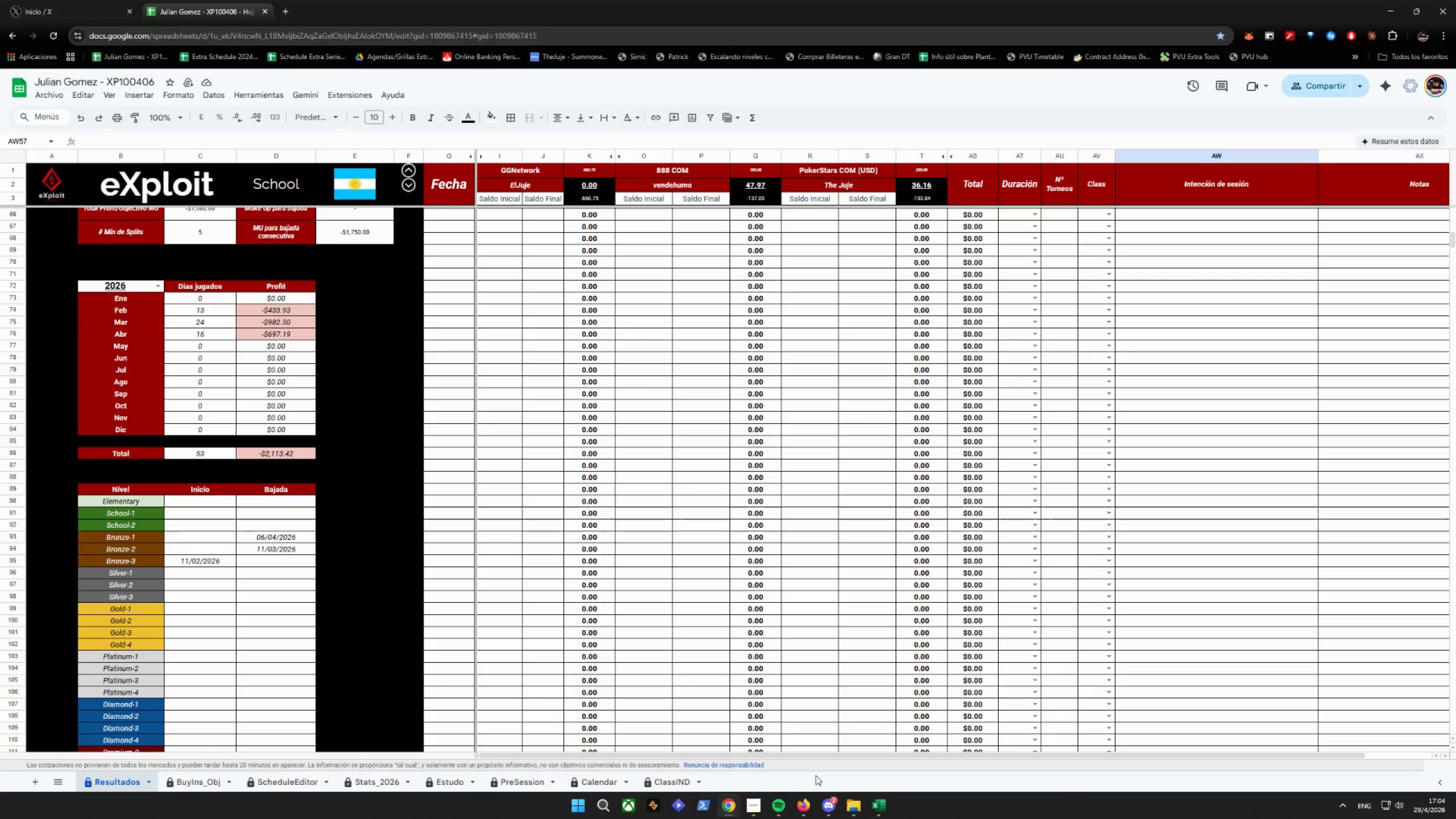 
left_click([807, 803])
 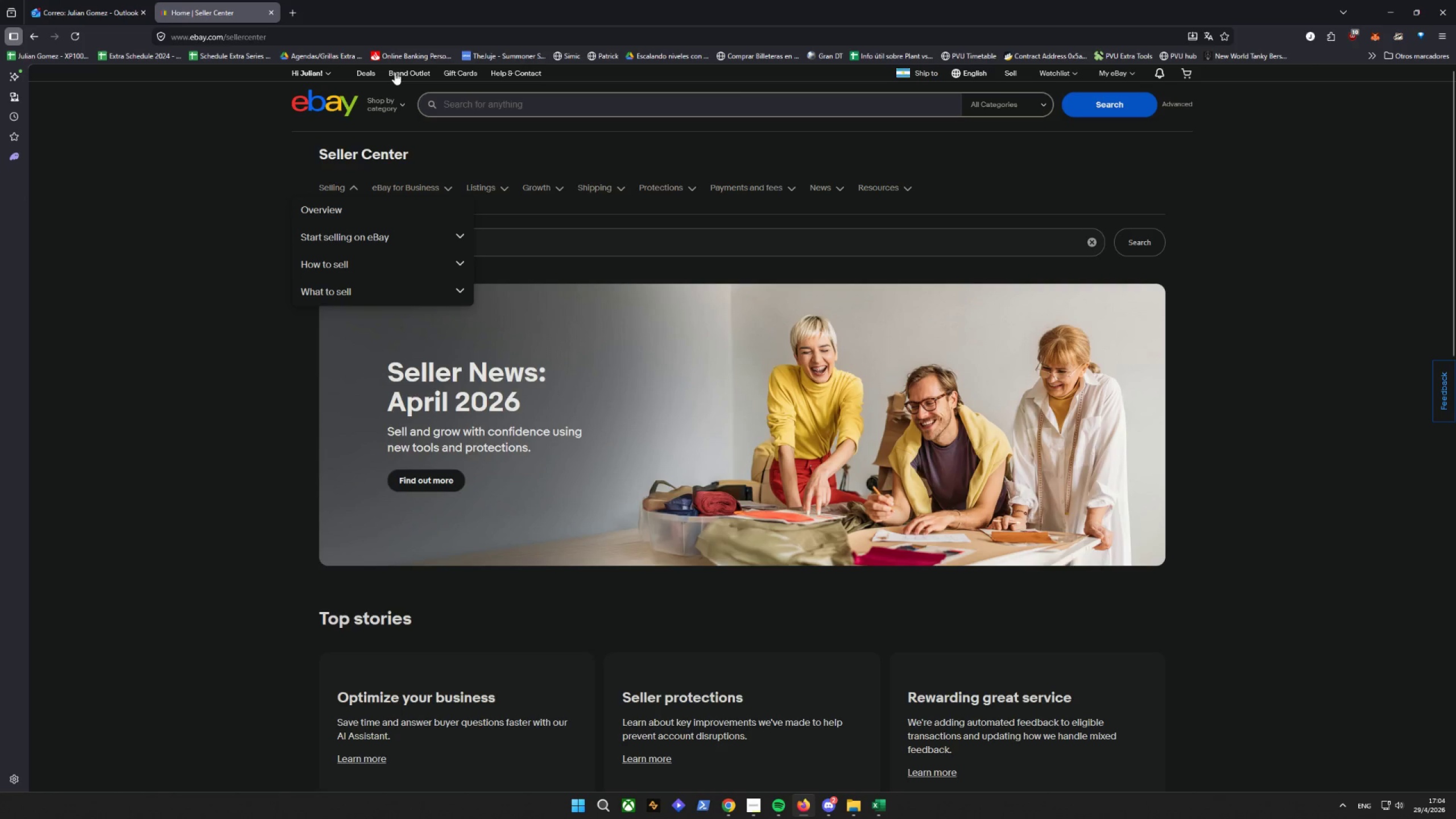 
scroll: coordinate [268, 337], scroll_direction: down, amount: 22.0
 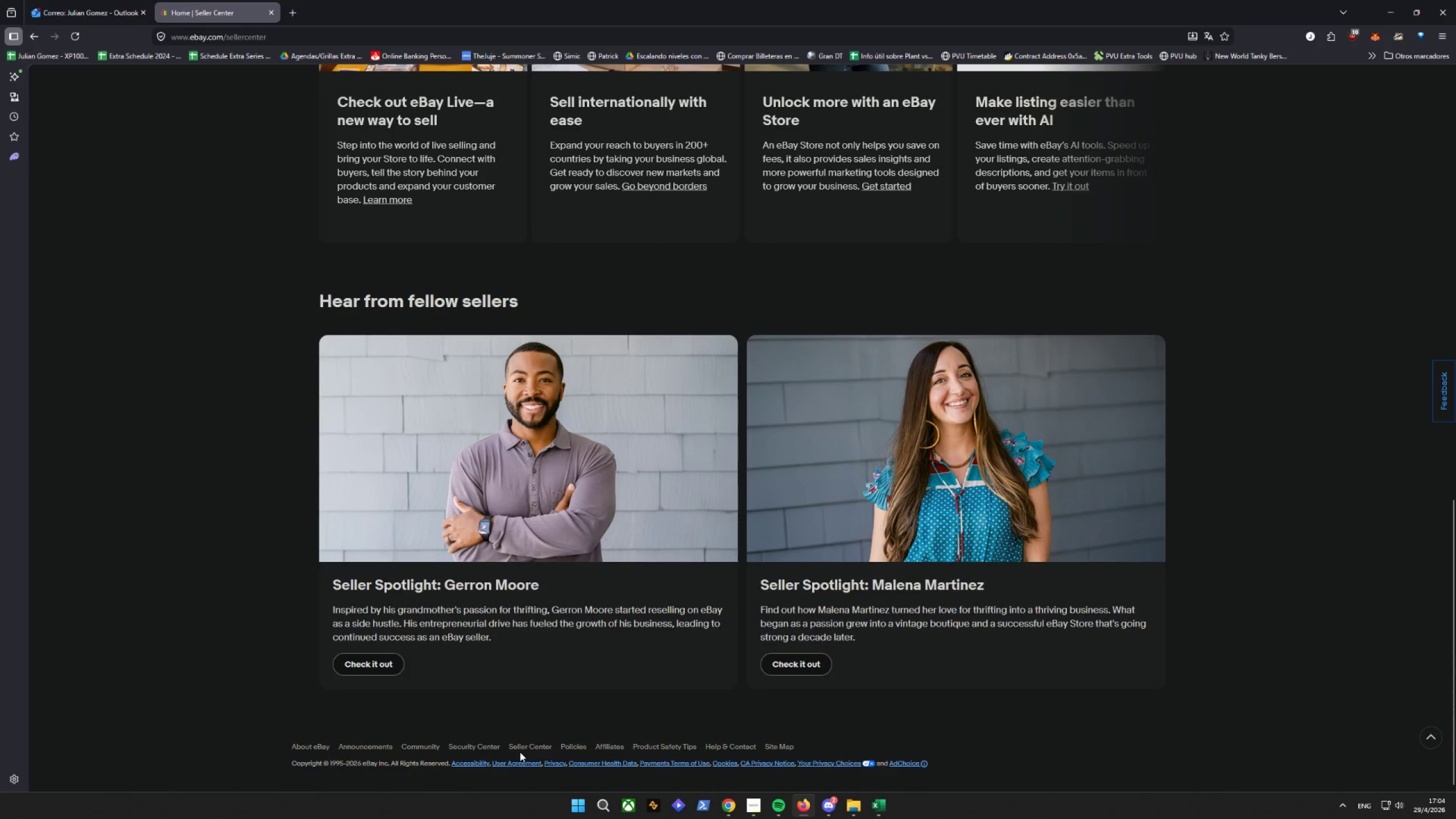 
left_click([518, 746])
 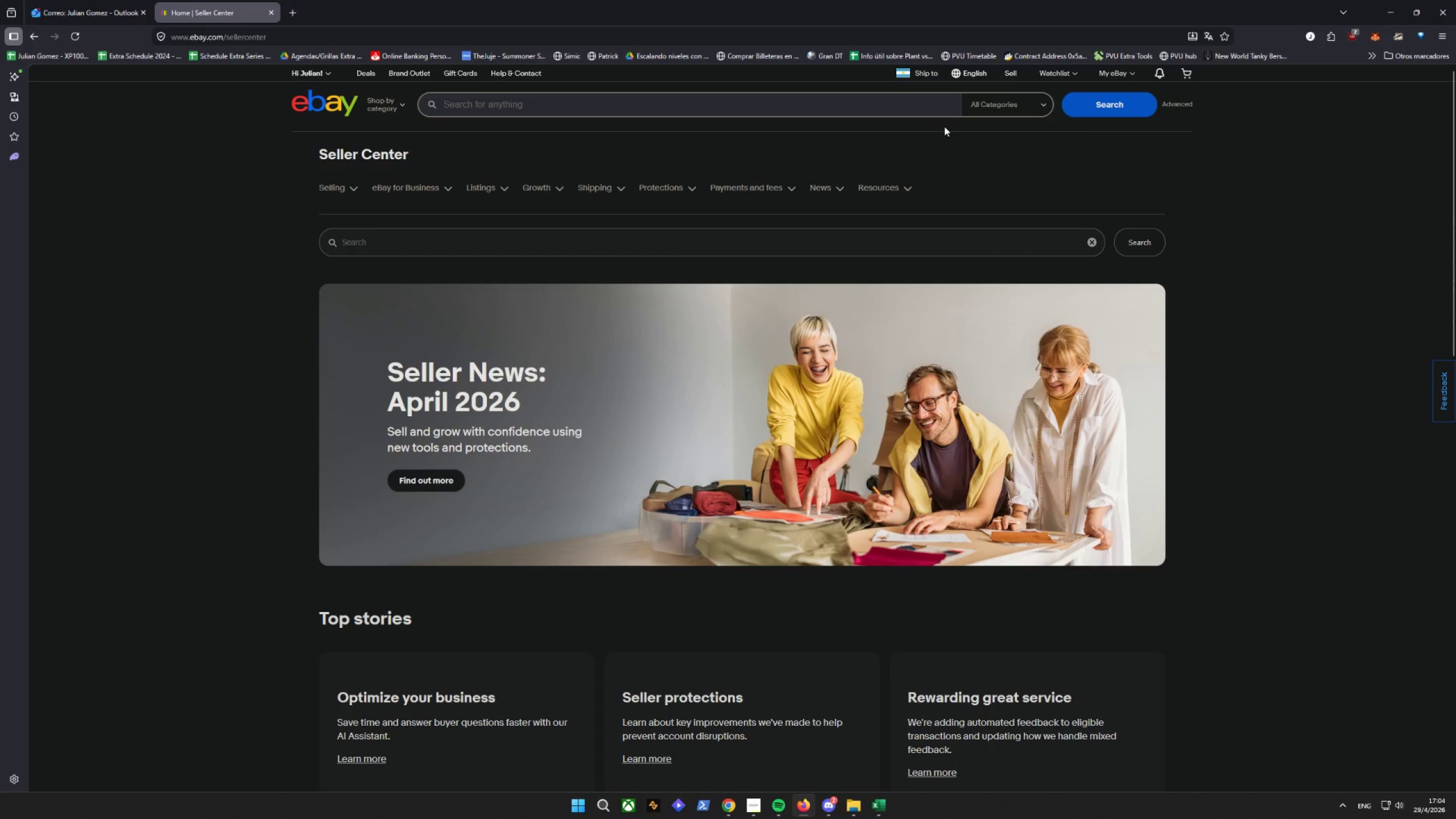 
wait(5.89)
 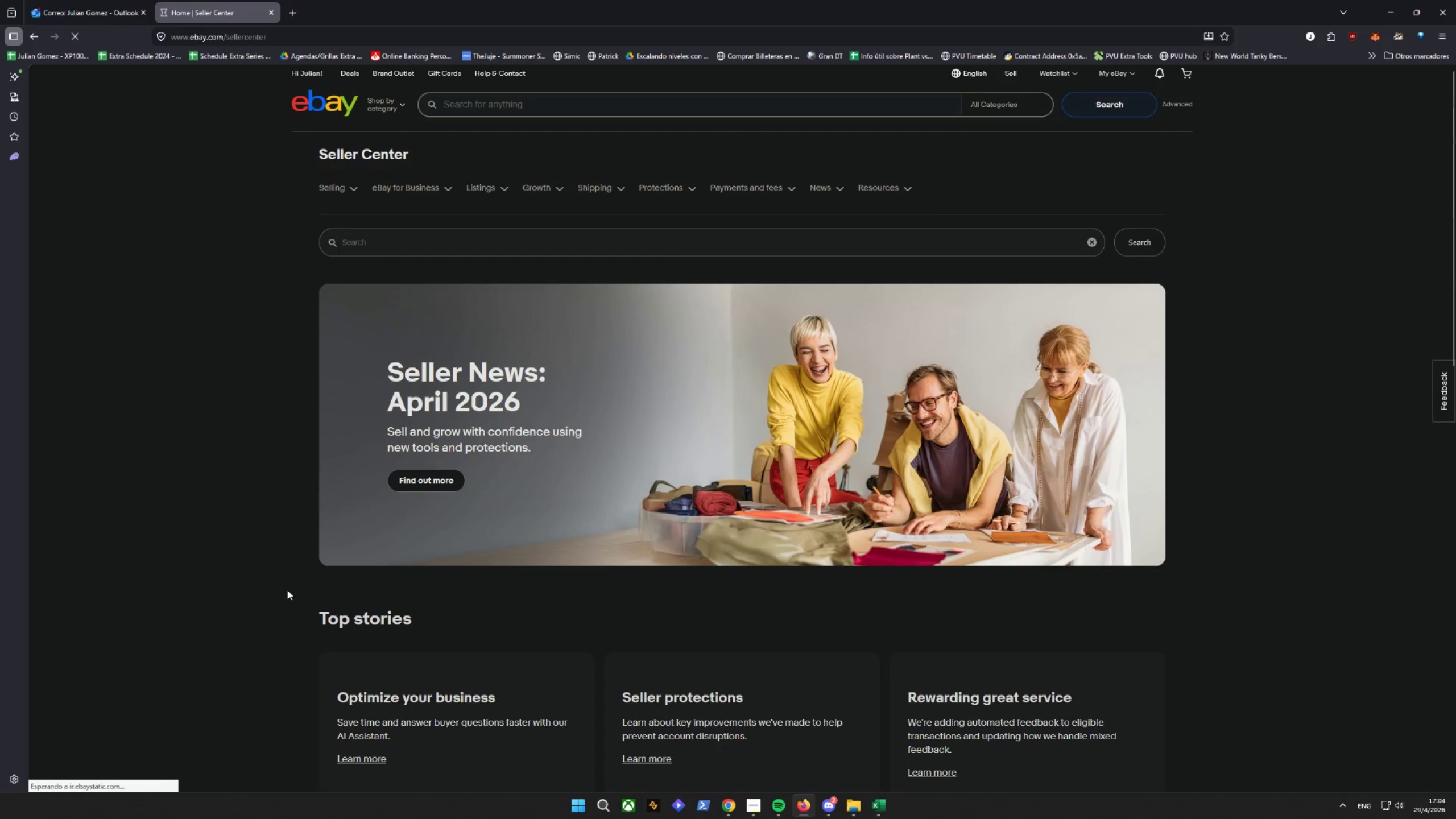 
left_click([1015, 73])
 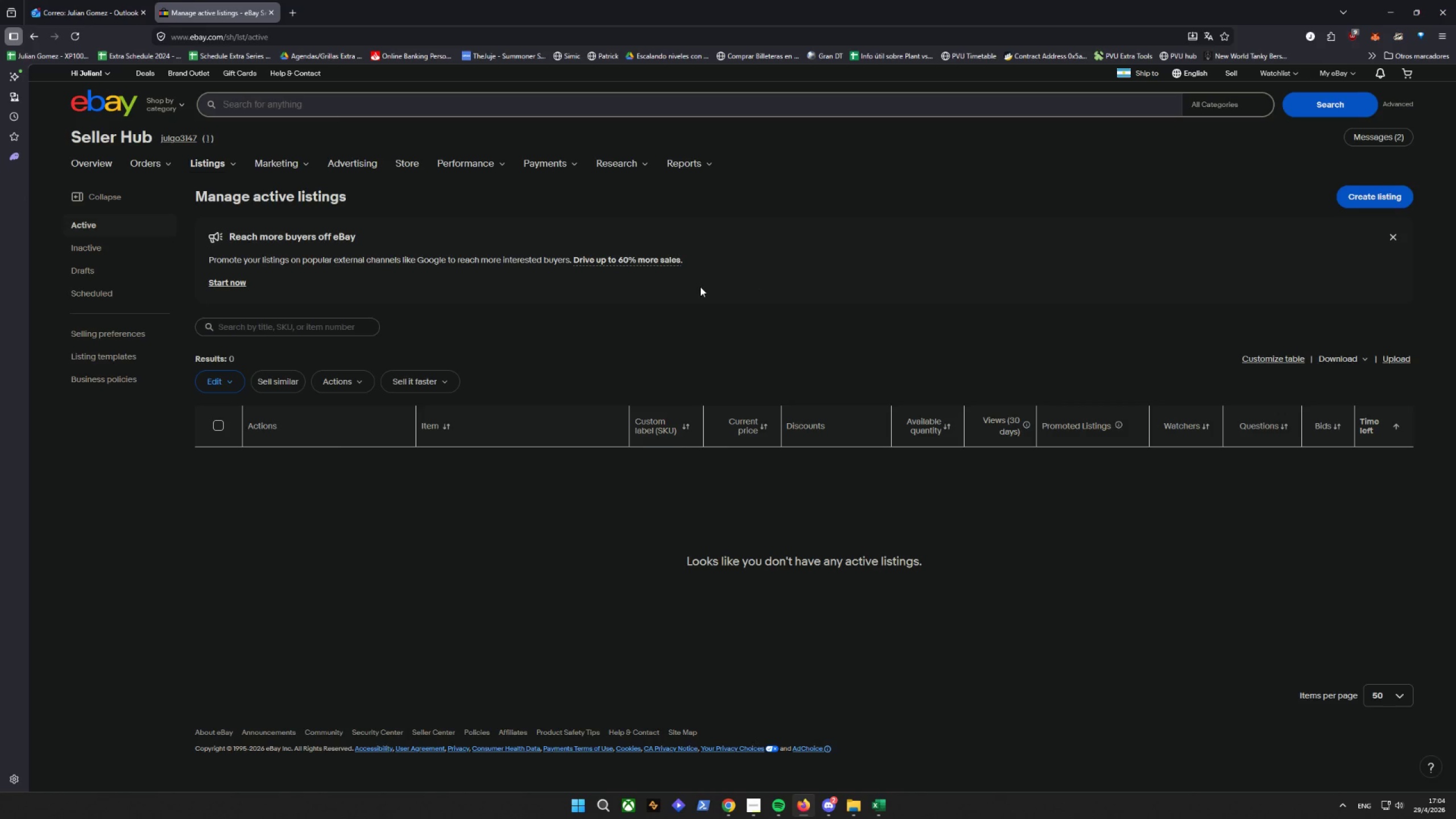 
wait(15.11)
 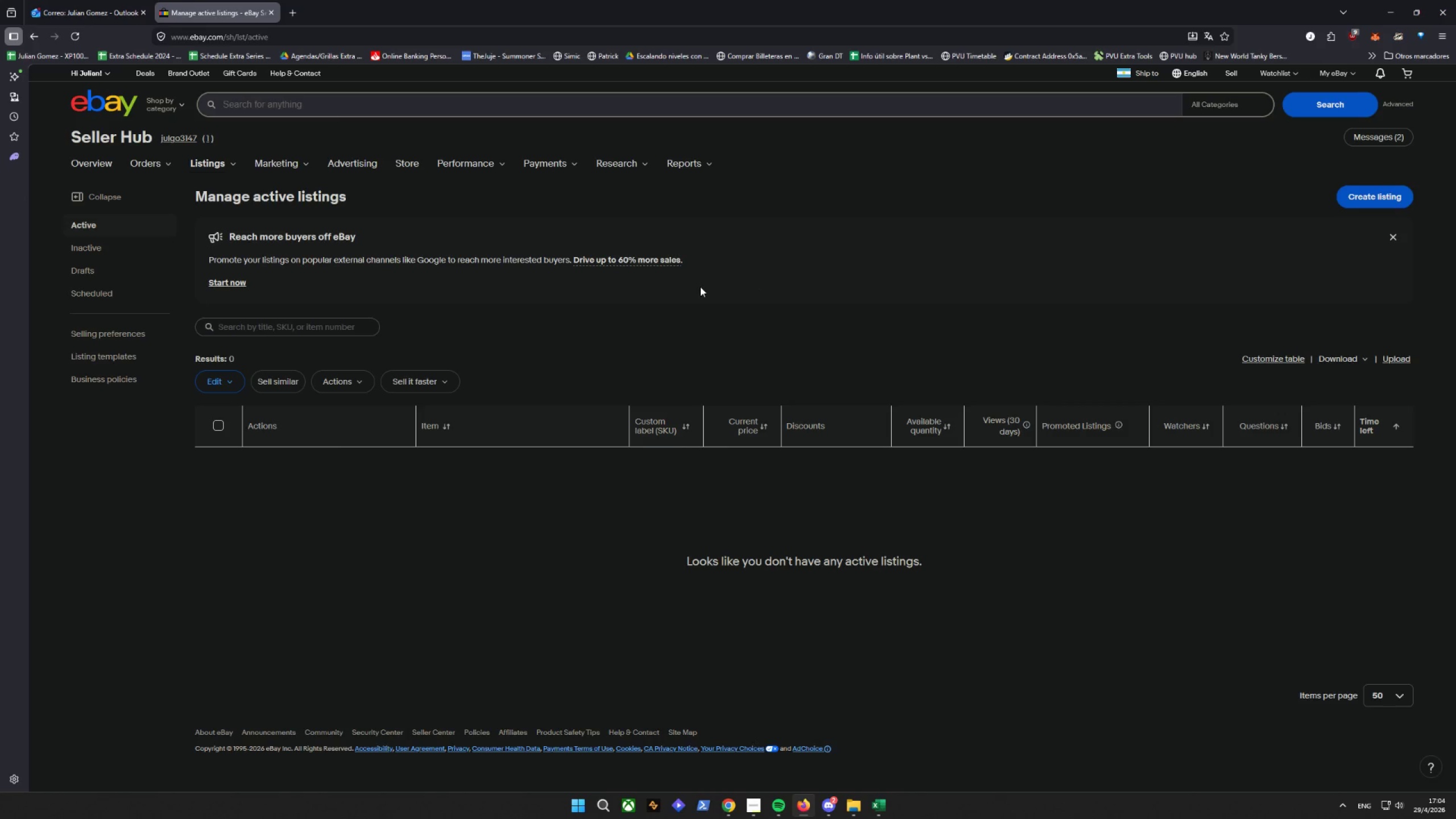 
left_click([1334, 209])
 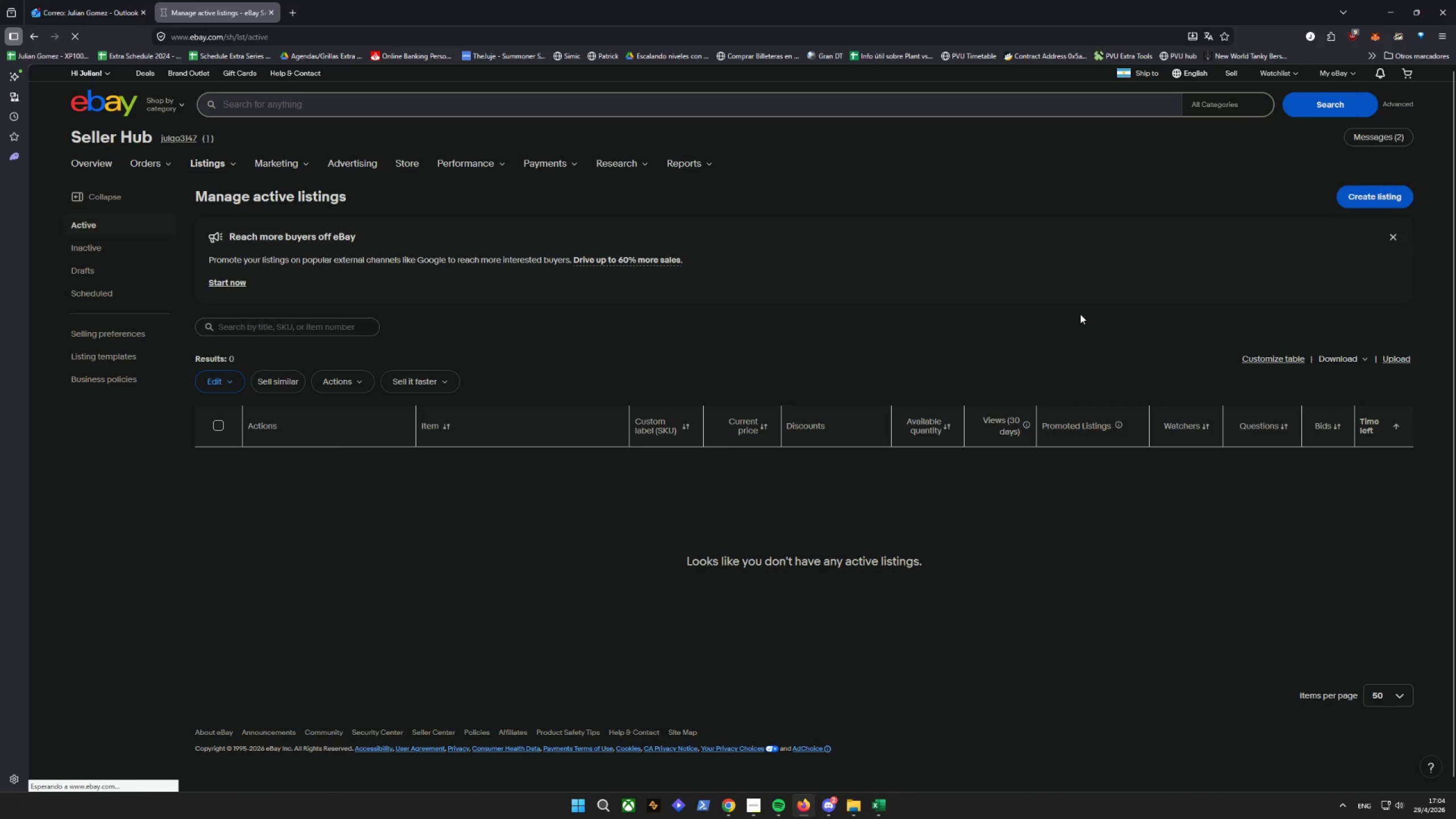 
mouse_move([1083, 296])
 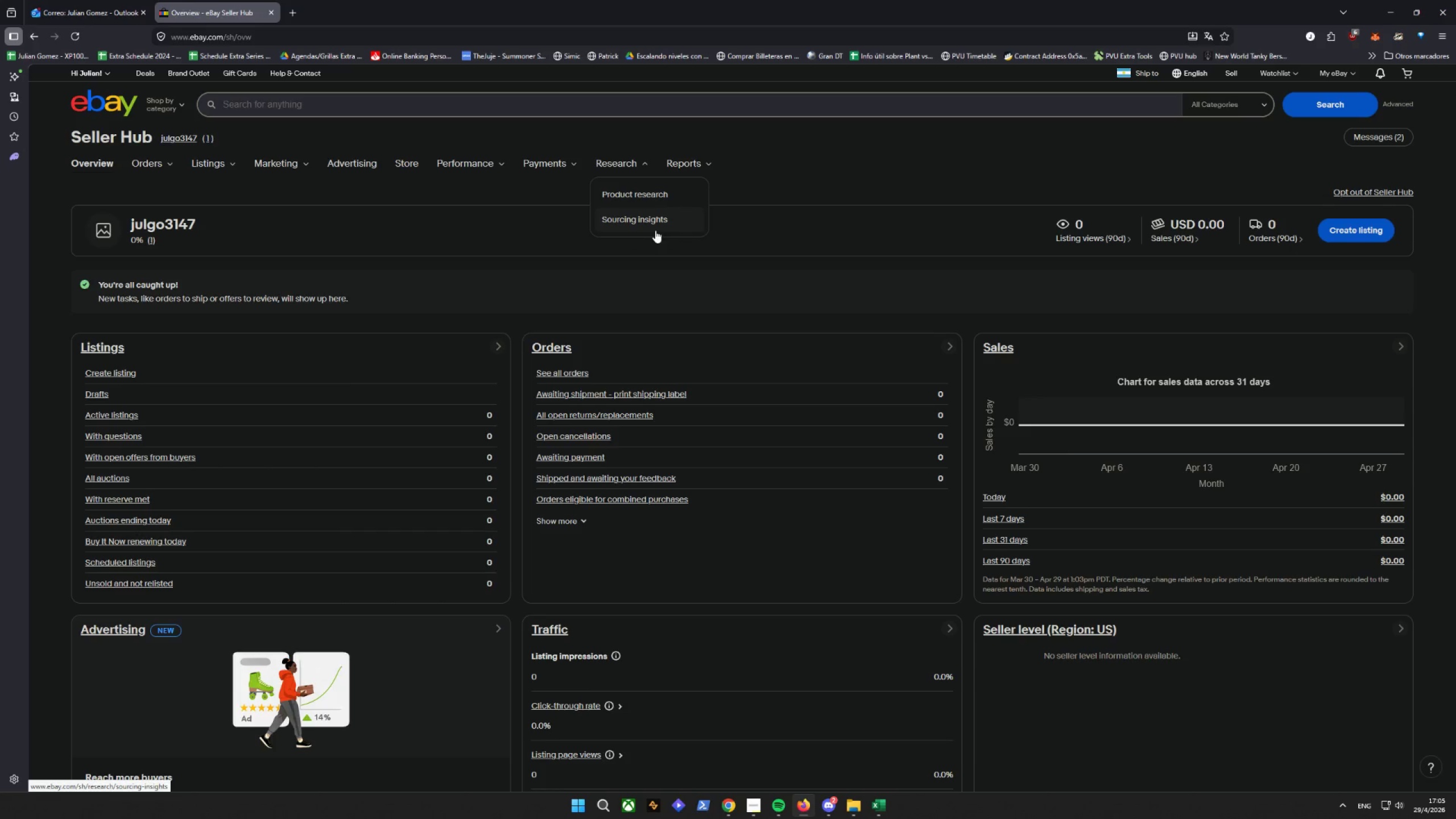 
wait(61.9)
 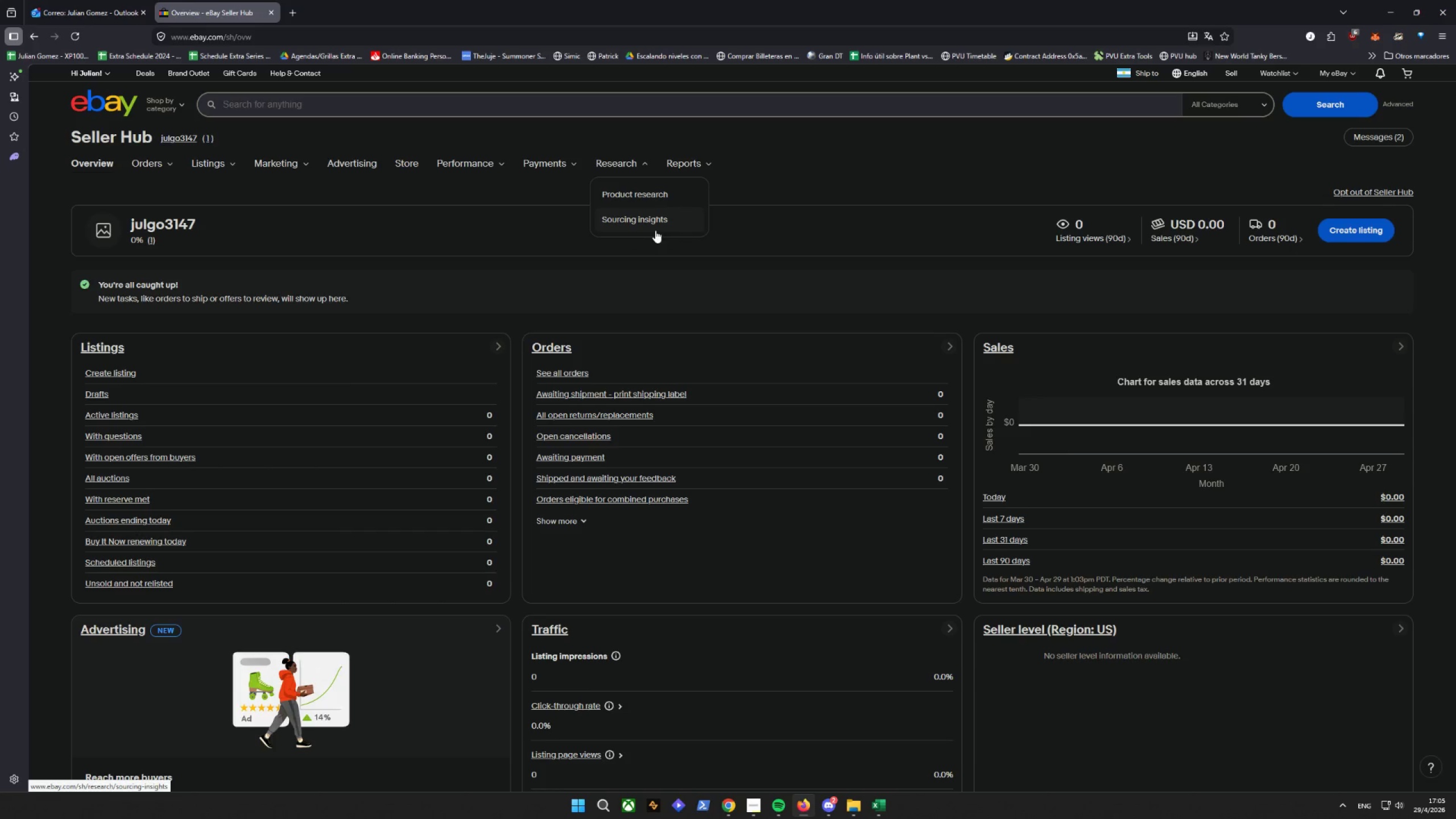 
left_click([877, 807])
 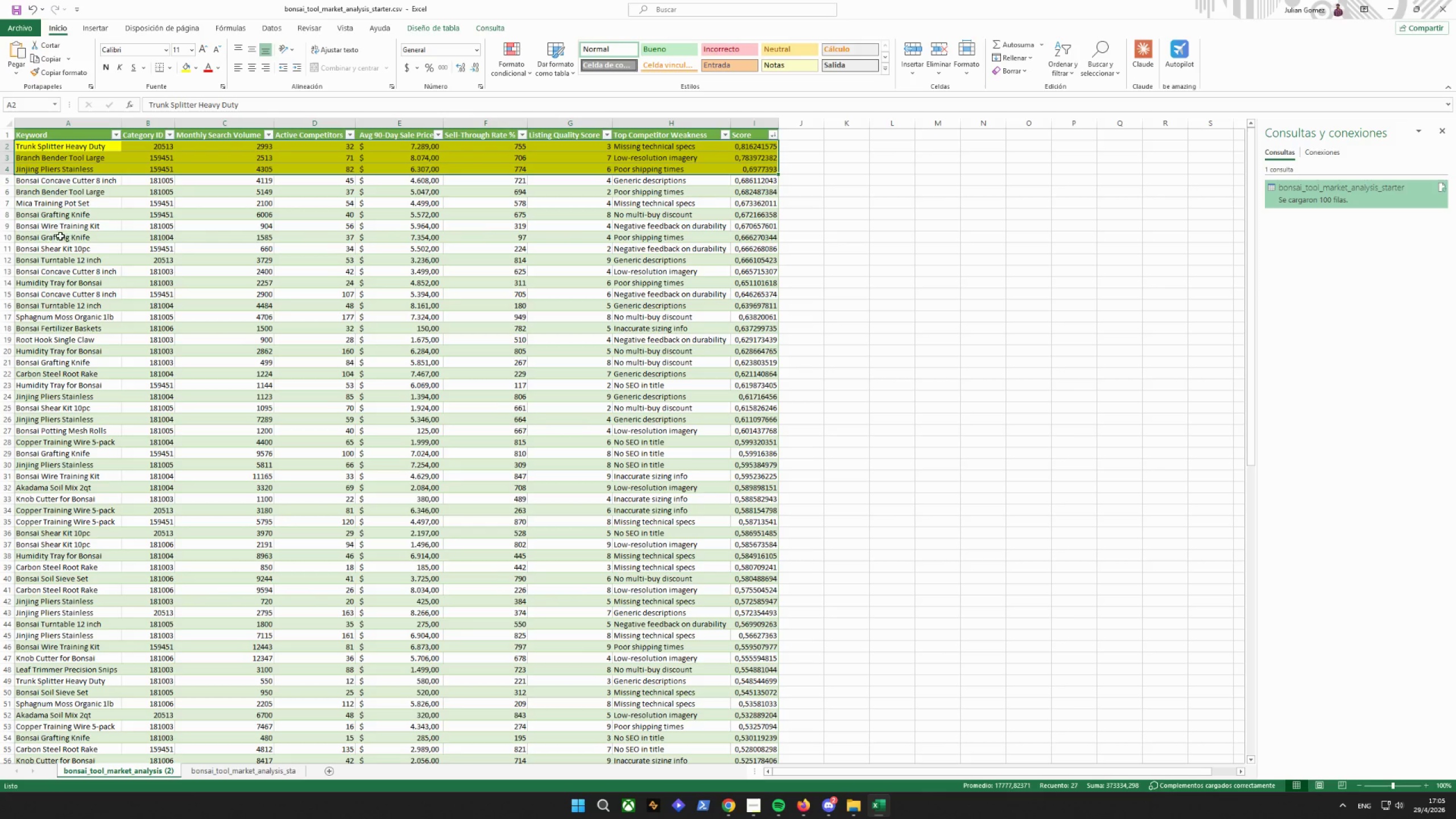 
left_click([47, 157])
 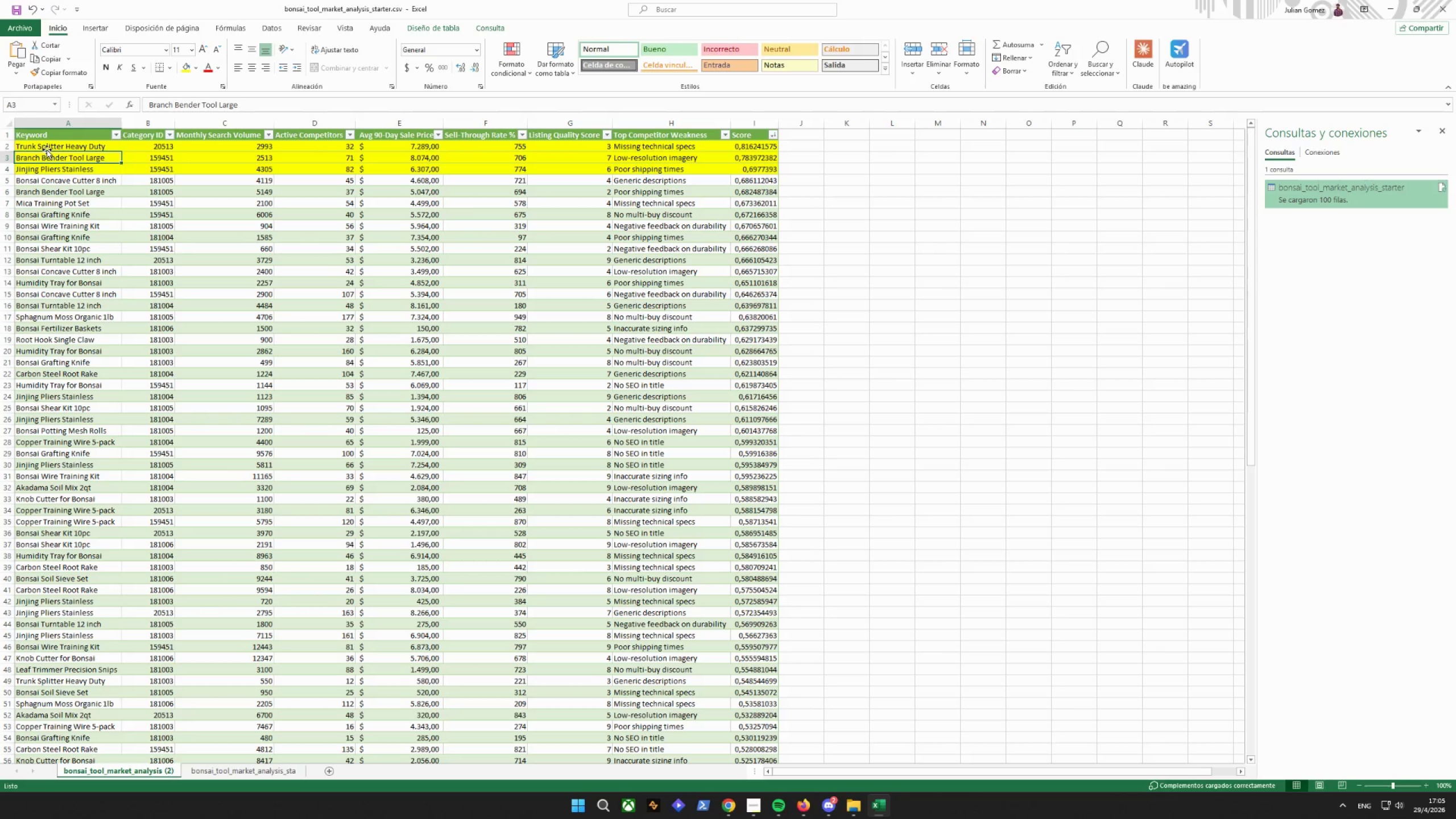 
left_click([46, 147])
 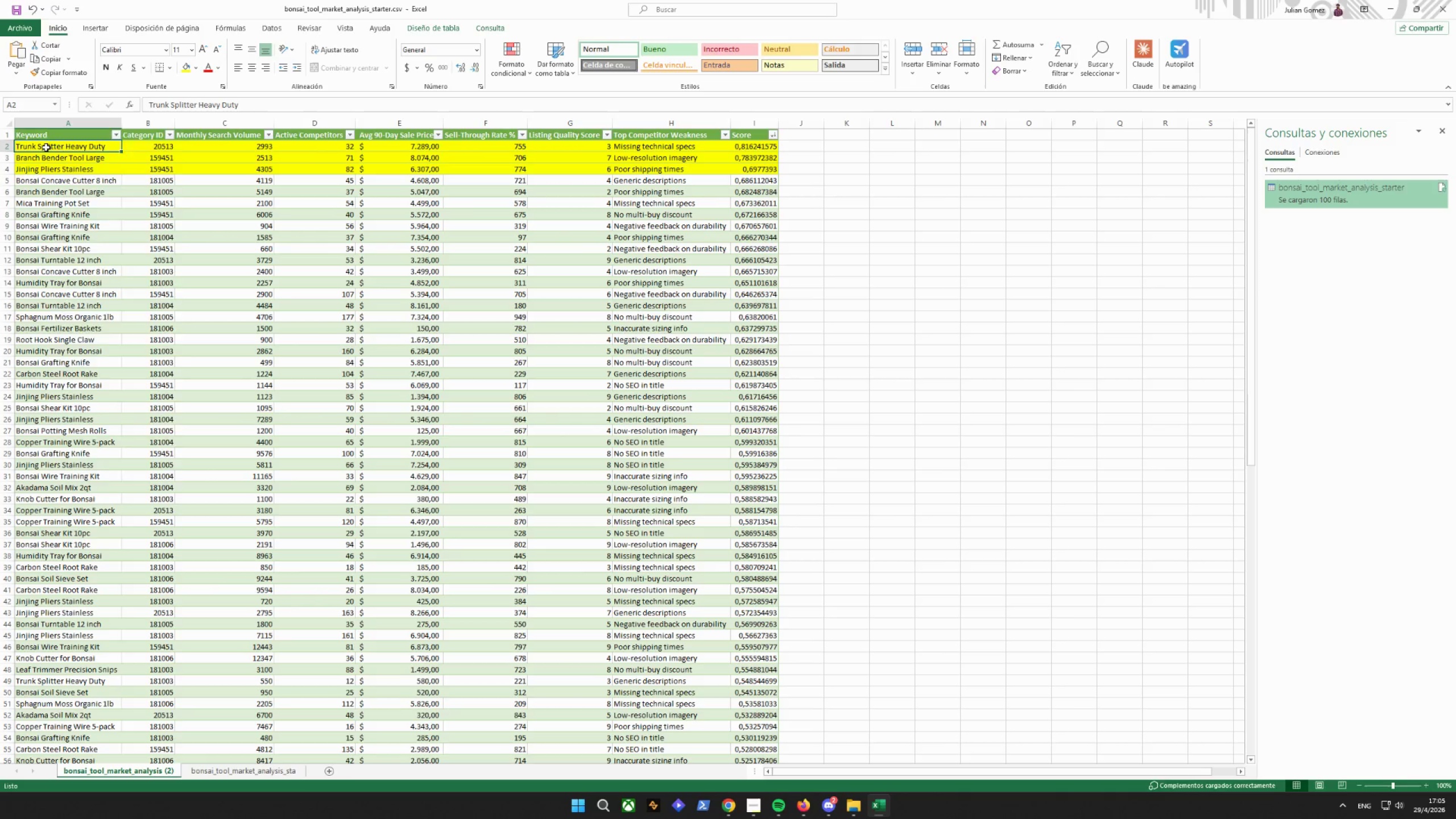 
right_click([46, 147])
 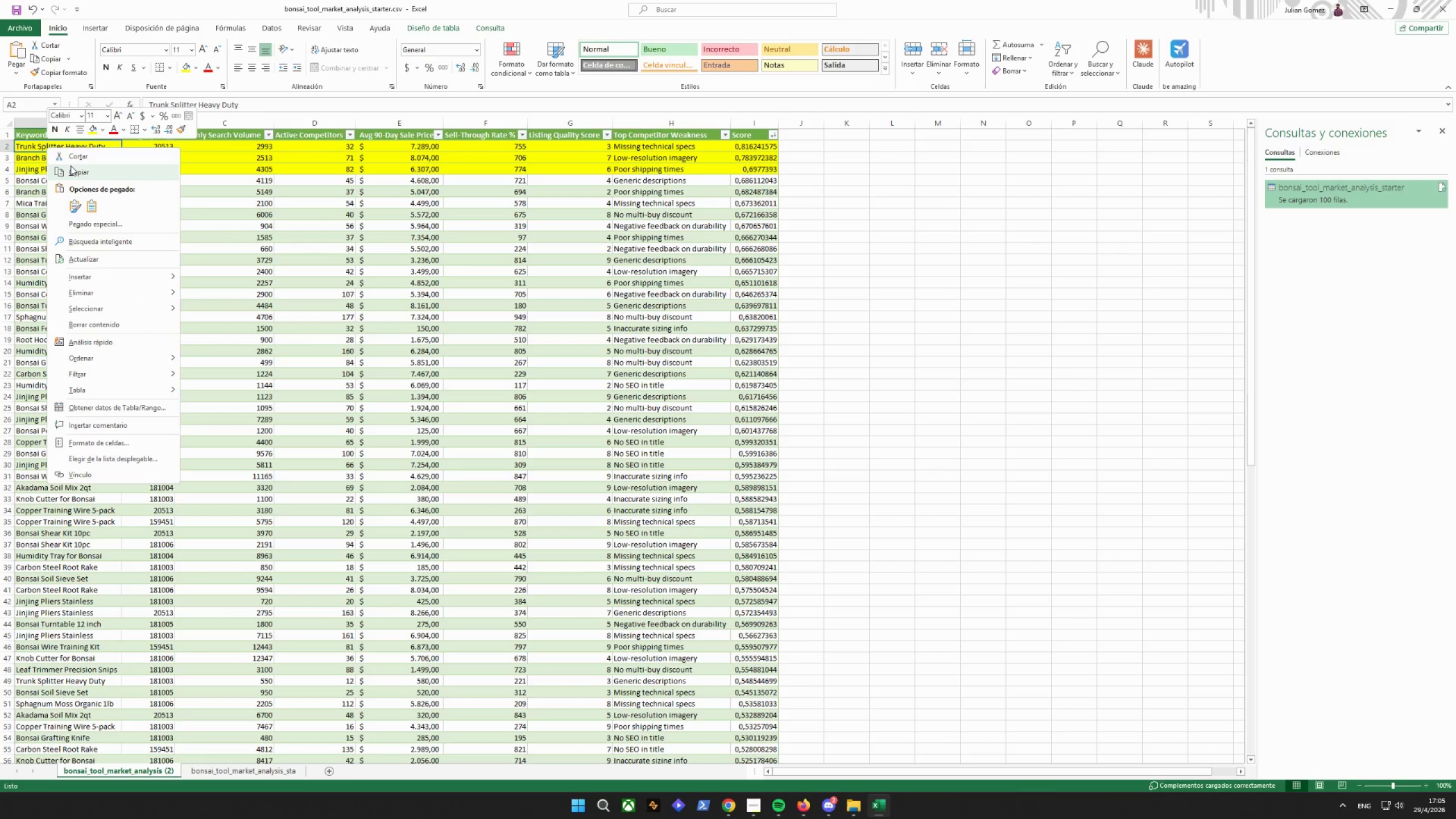 
left_click([72, 168])
 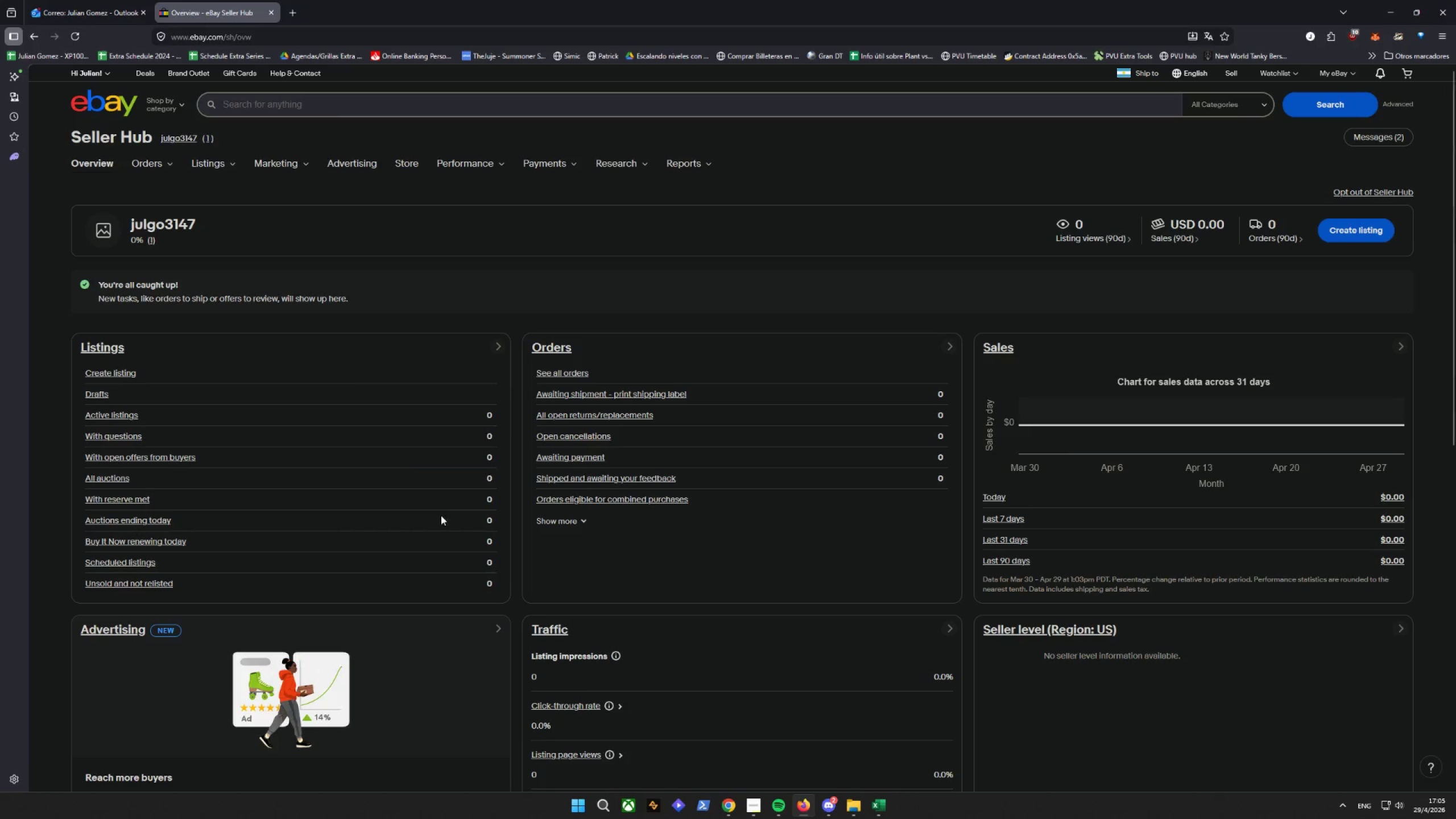 
left_click([264, 105])
 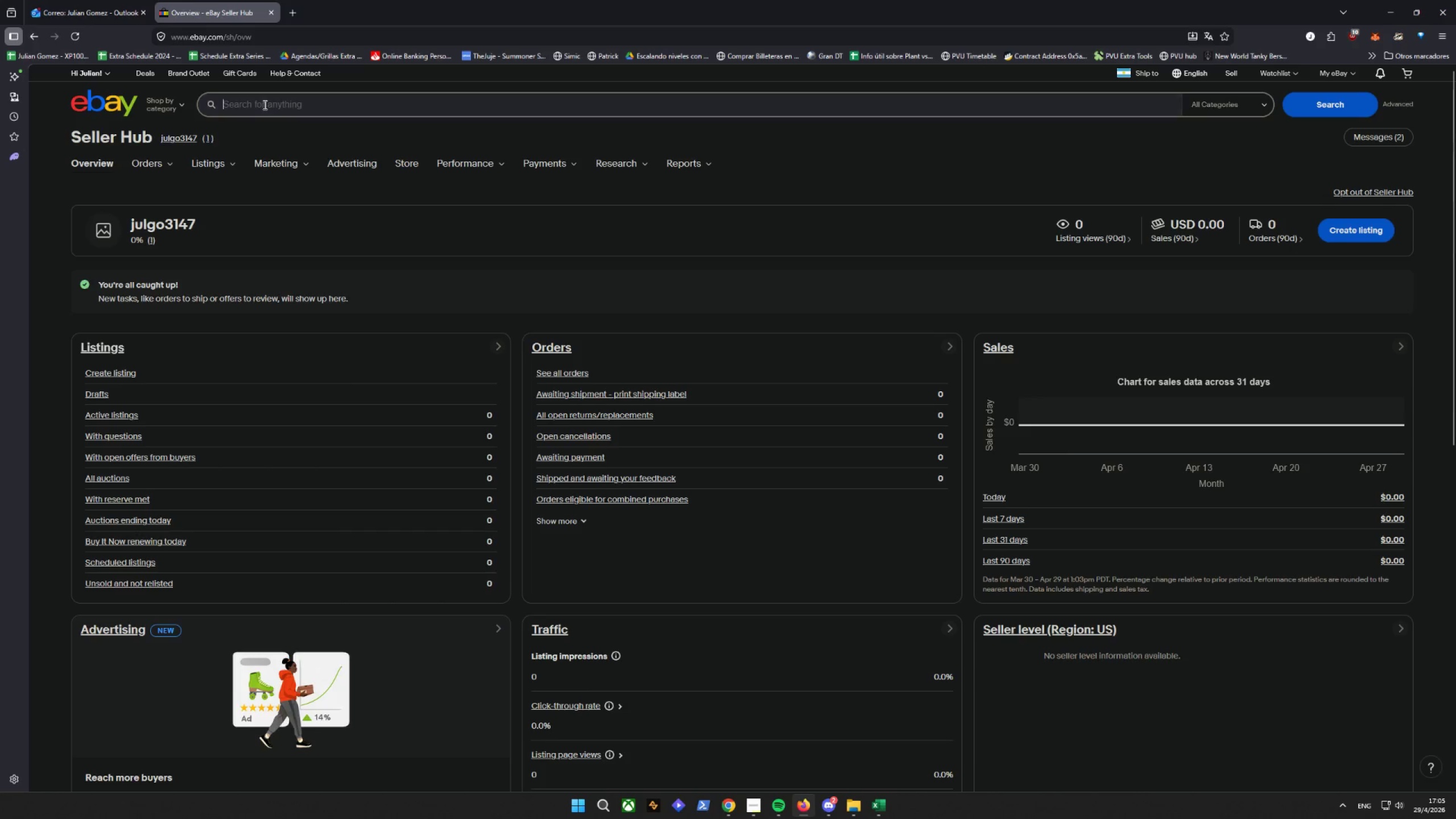 
right_click([264, 105])
 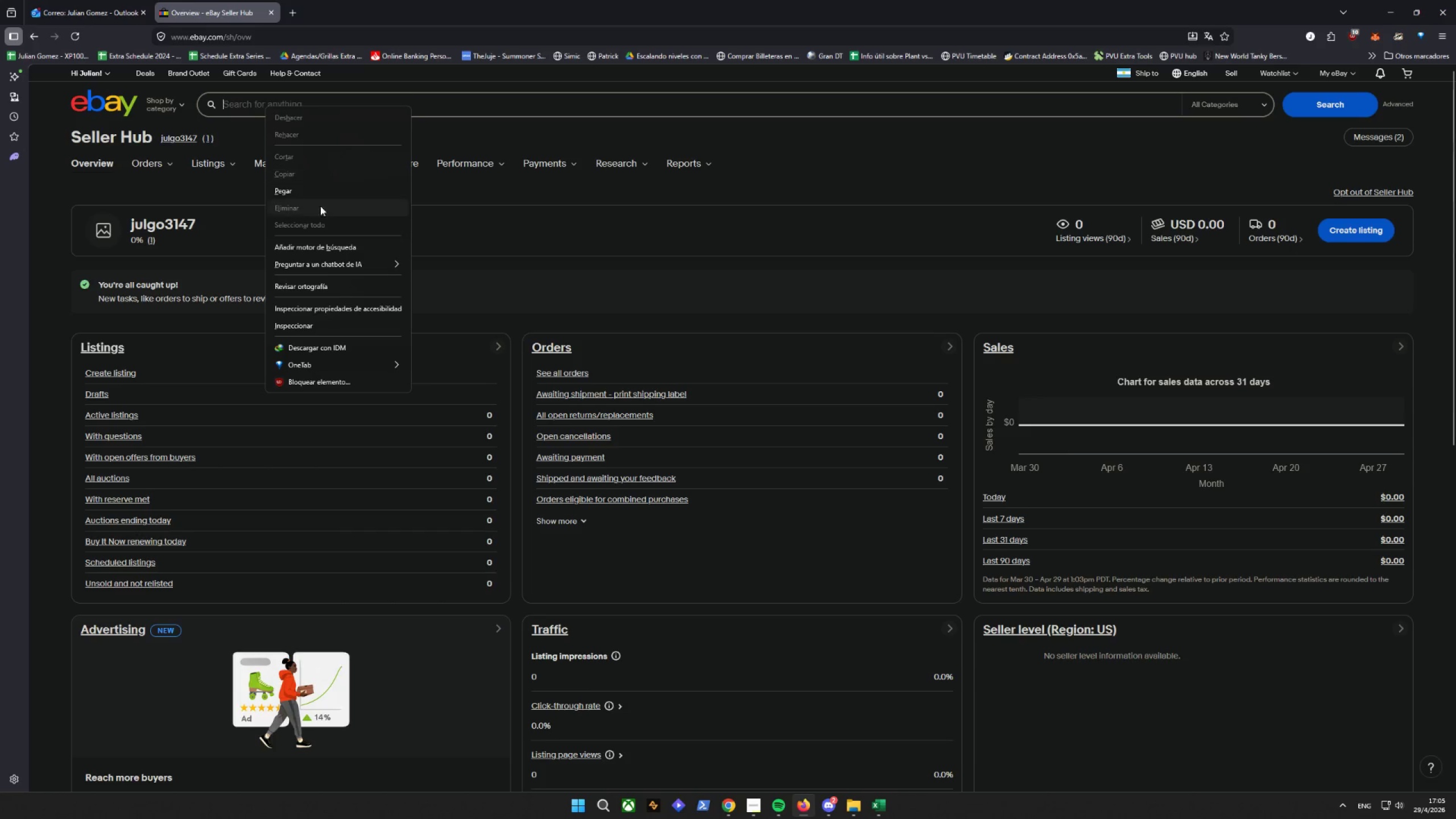 
left_click([310, 193])
 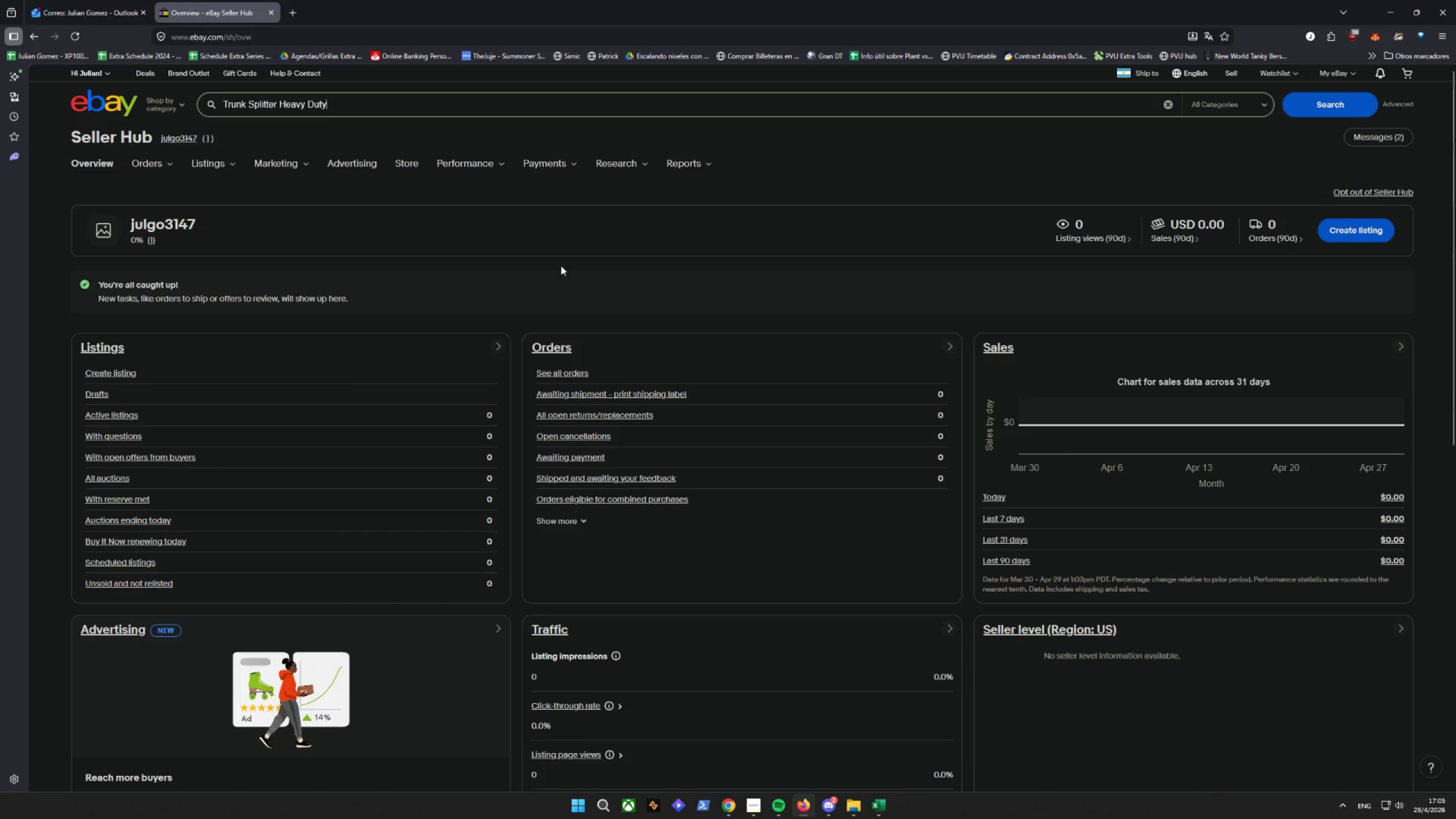 
key(Enter)
 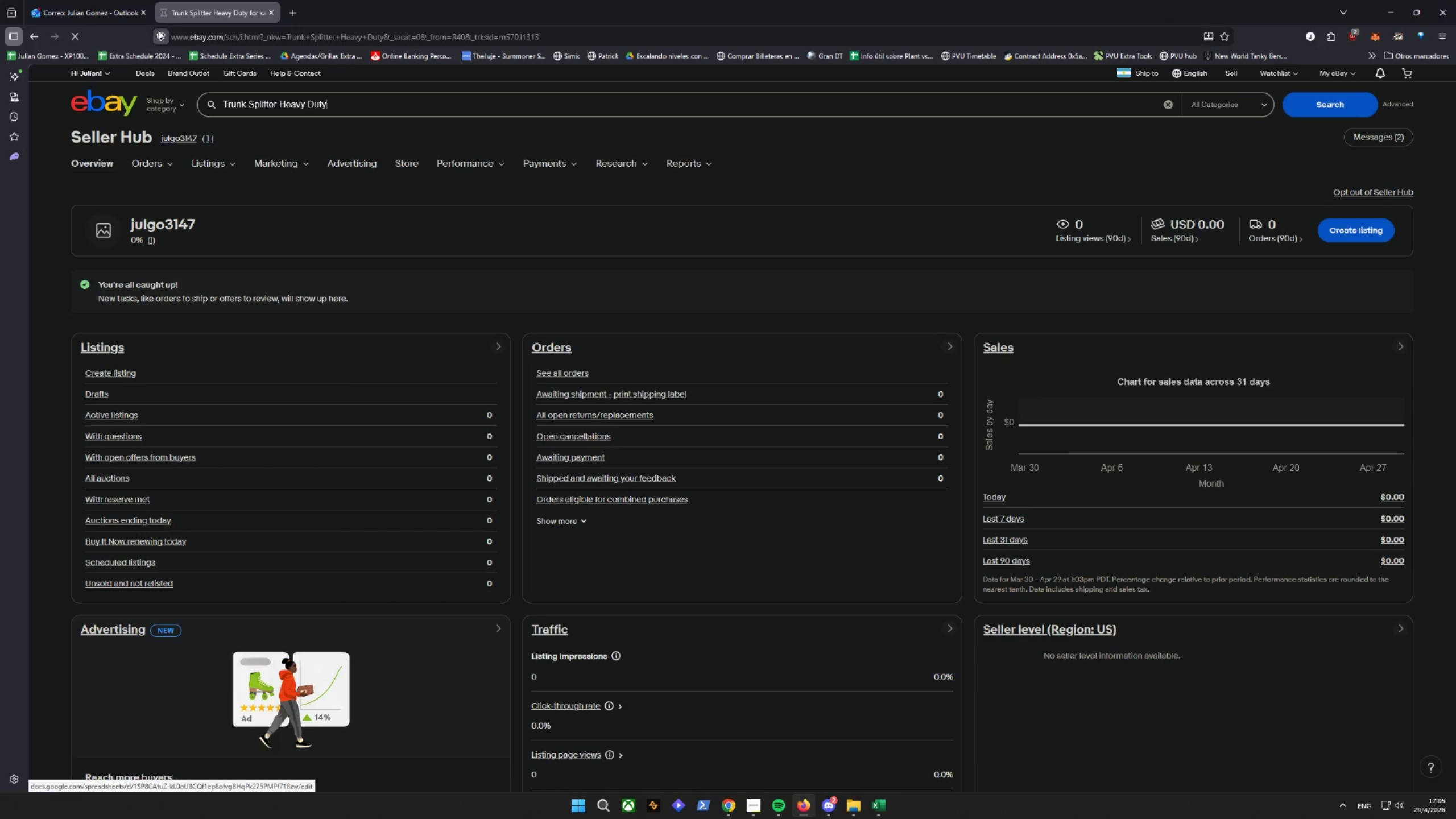 
left_click([142, 11])
 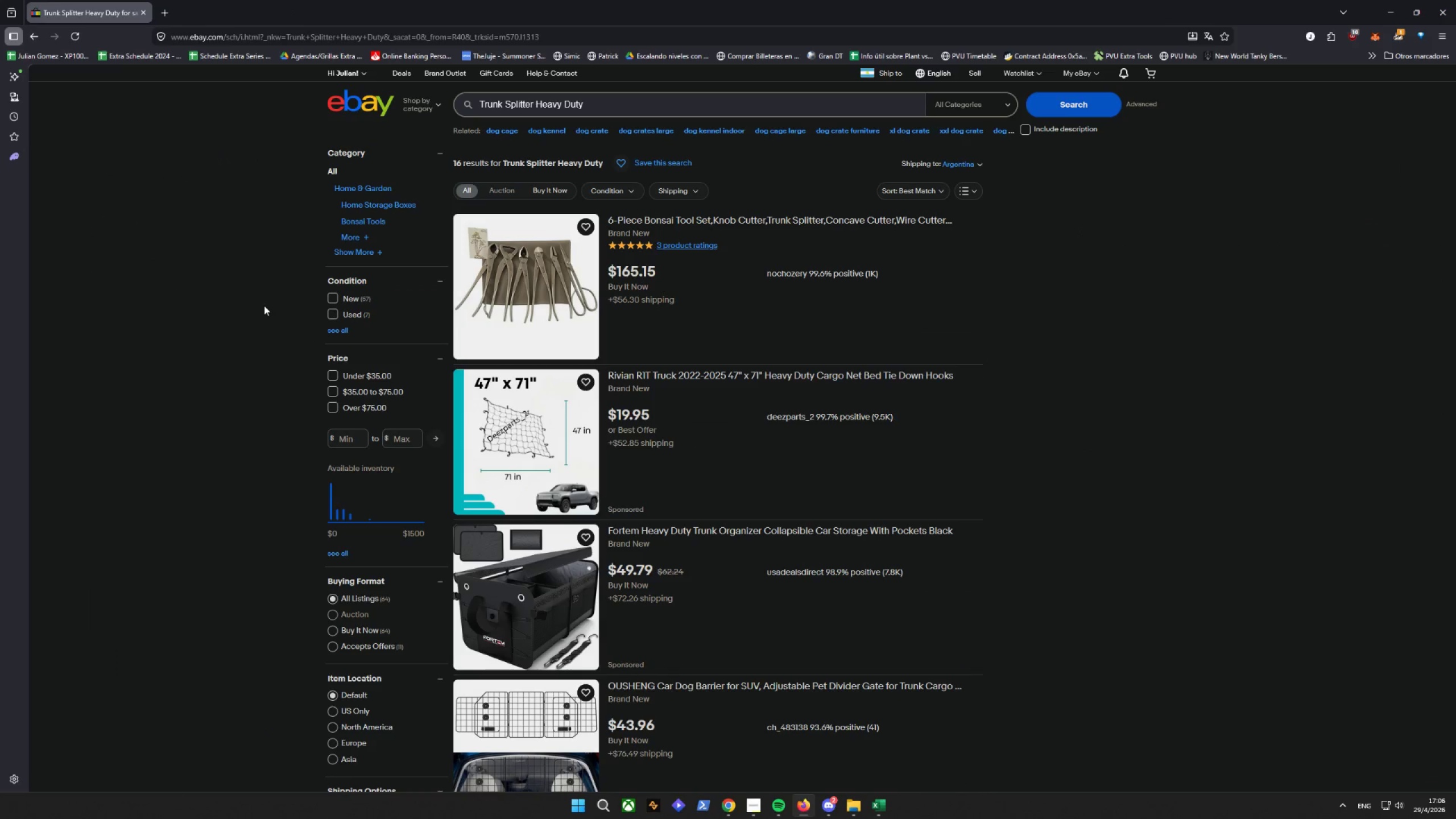 
wait(10.75)
 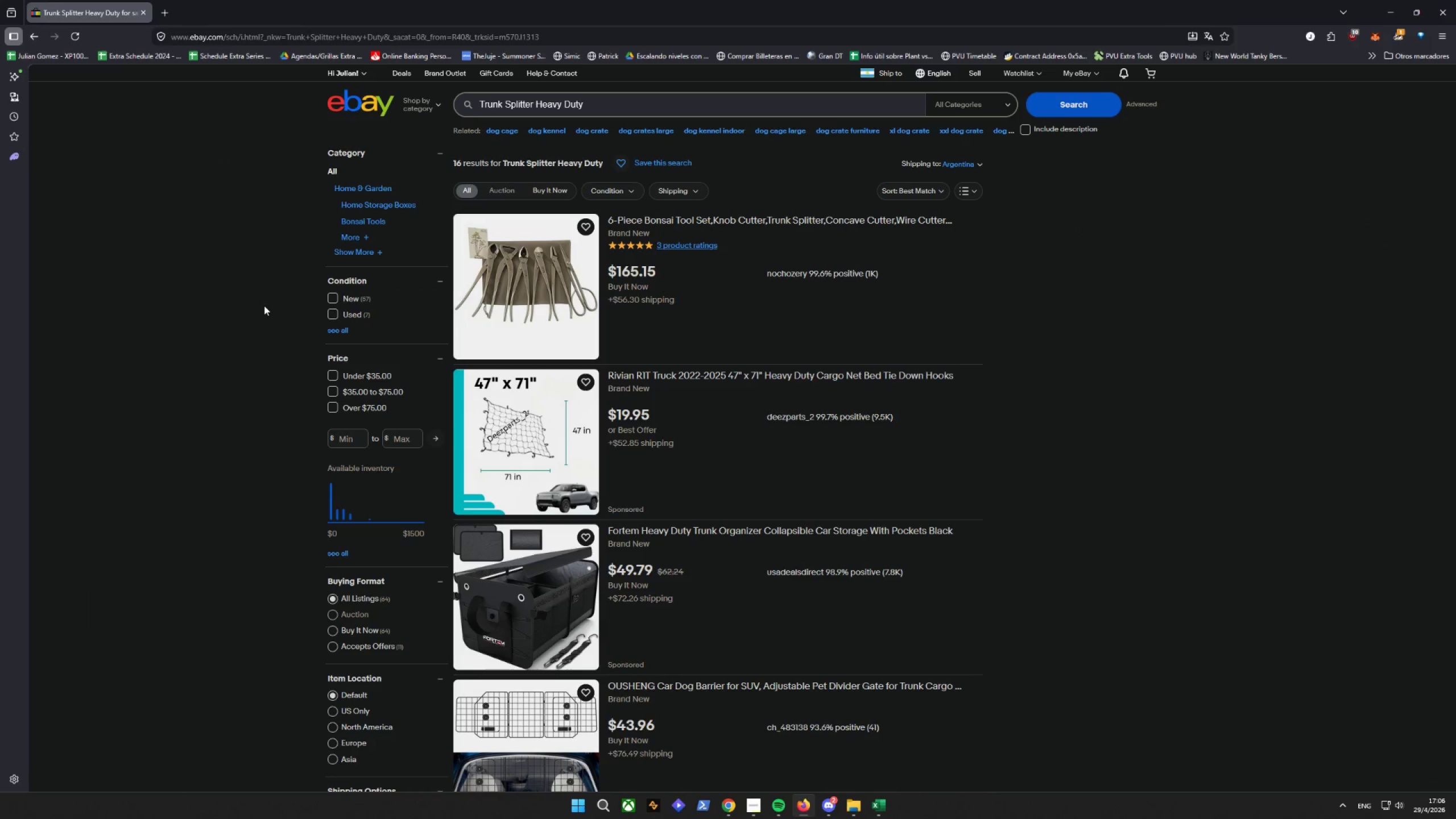 
scroll: coordinate [264, 305], scroll_direction: down, amount: 6.0
 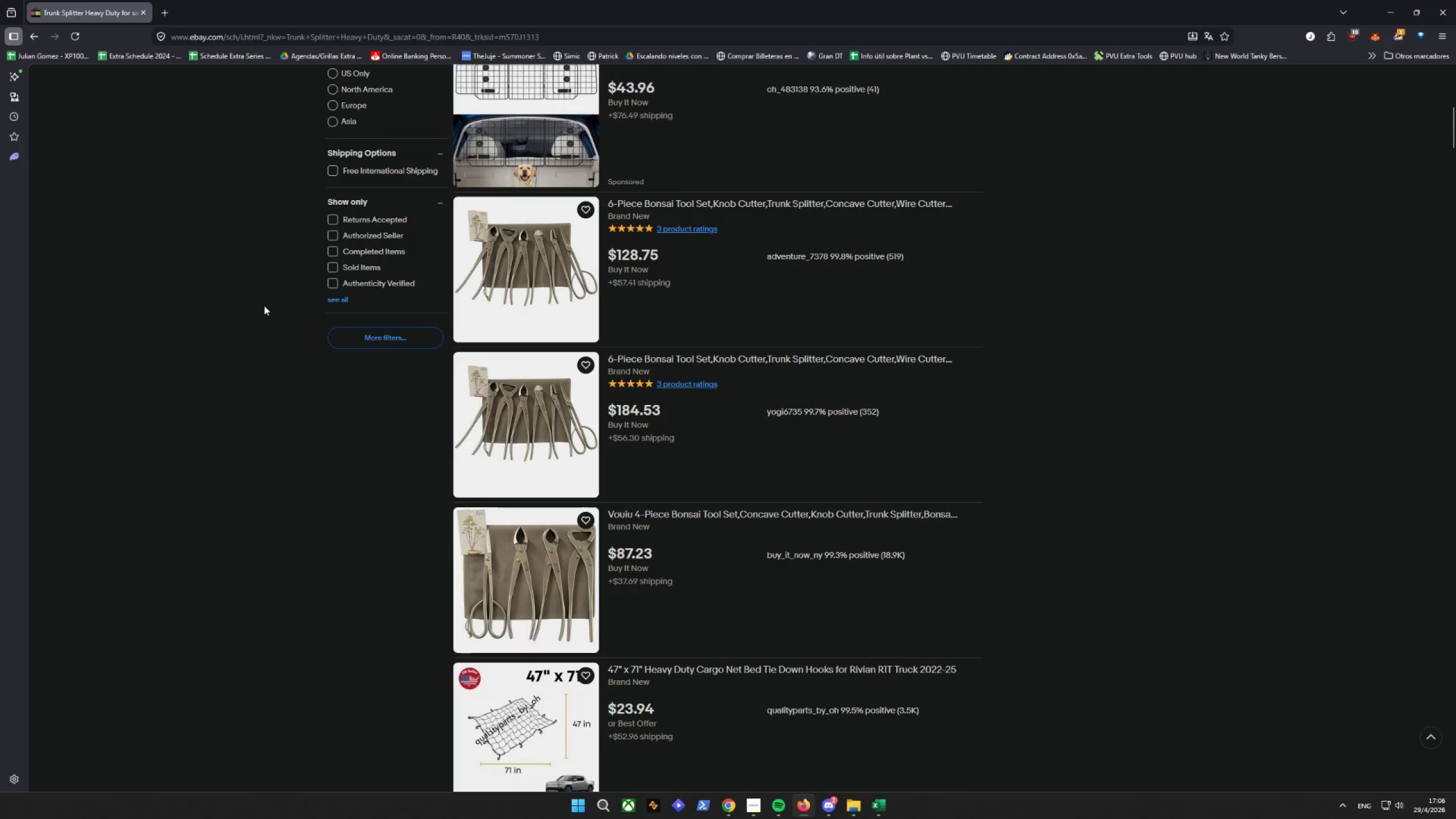 
scroll: coordinate [264, 305], scroll_direction: up, amount: 2.0
 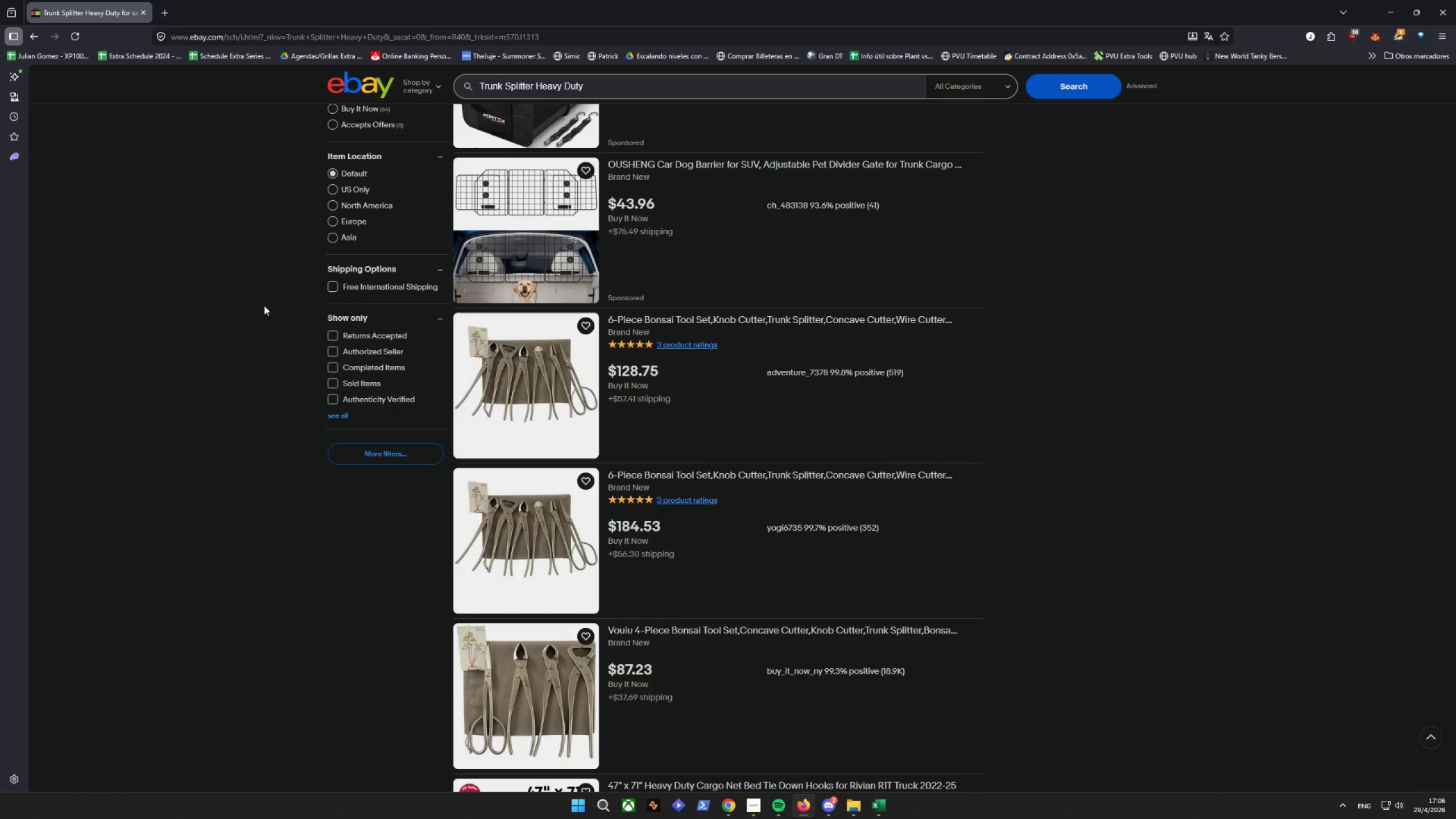 
wait(8.74)
 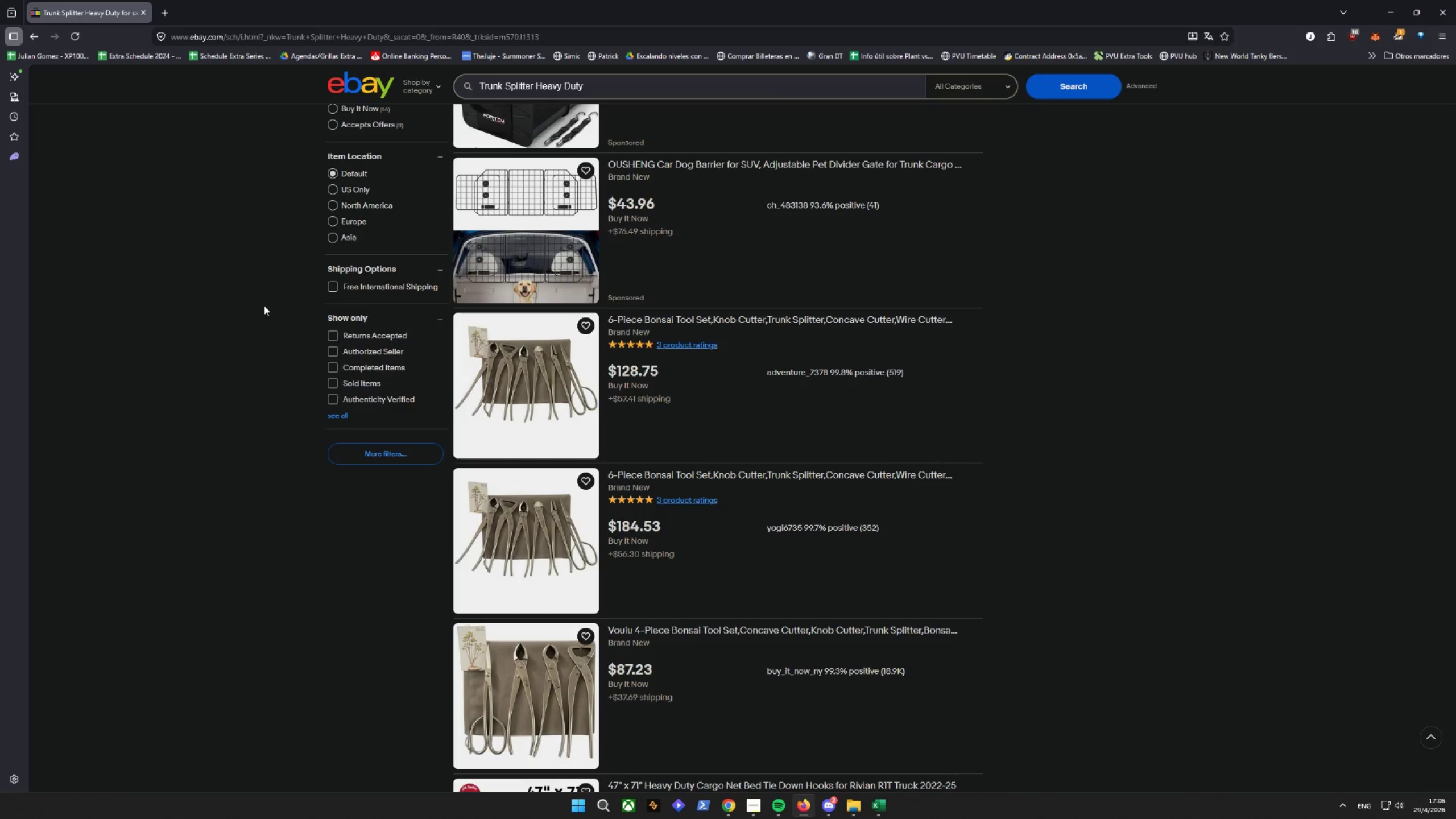 
scroll: coordinate [275, 289], scroll_direction: up, amount: 1.0
 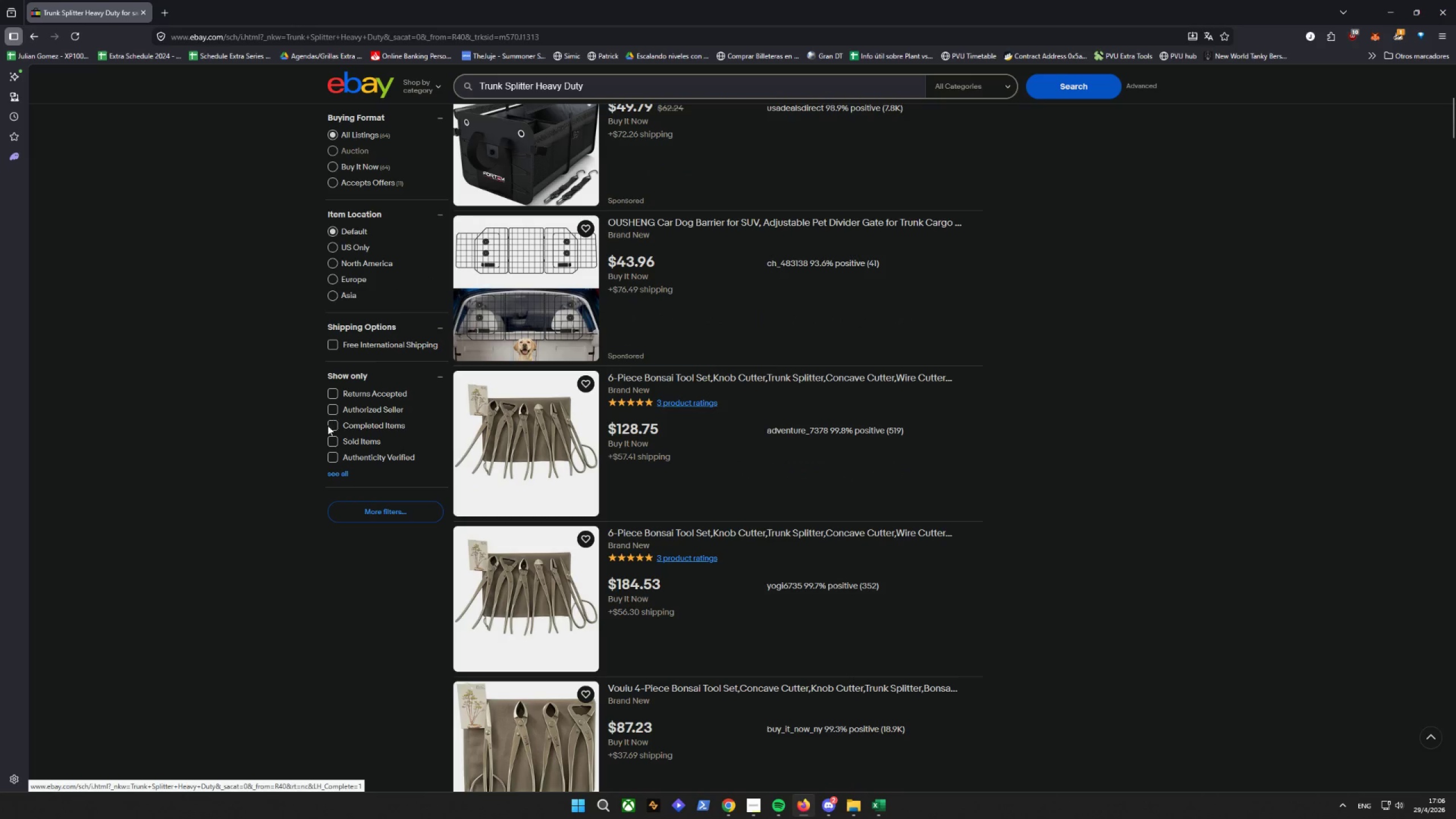 
left_click_drag(start_coordinate=[338, 476], to_coordinate=[259, 500])
 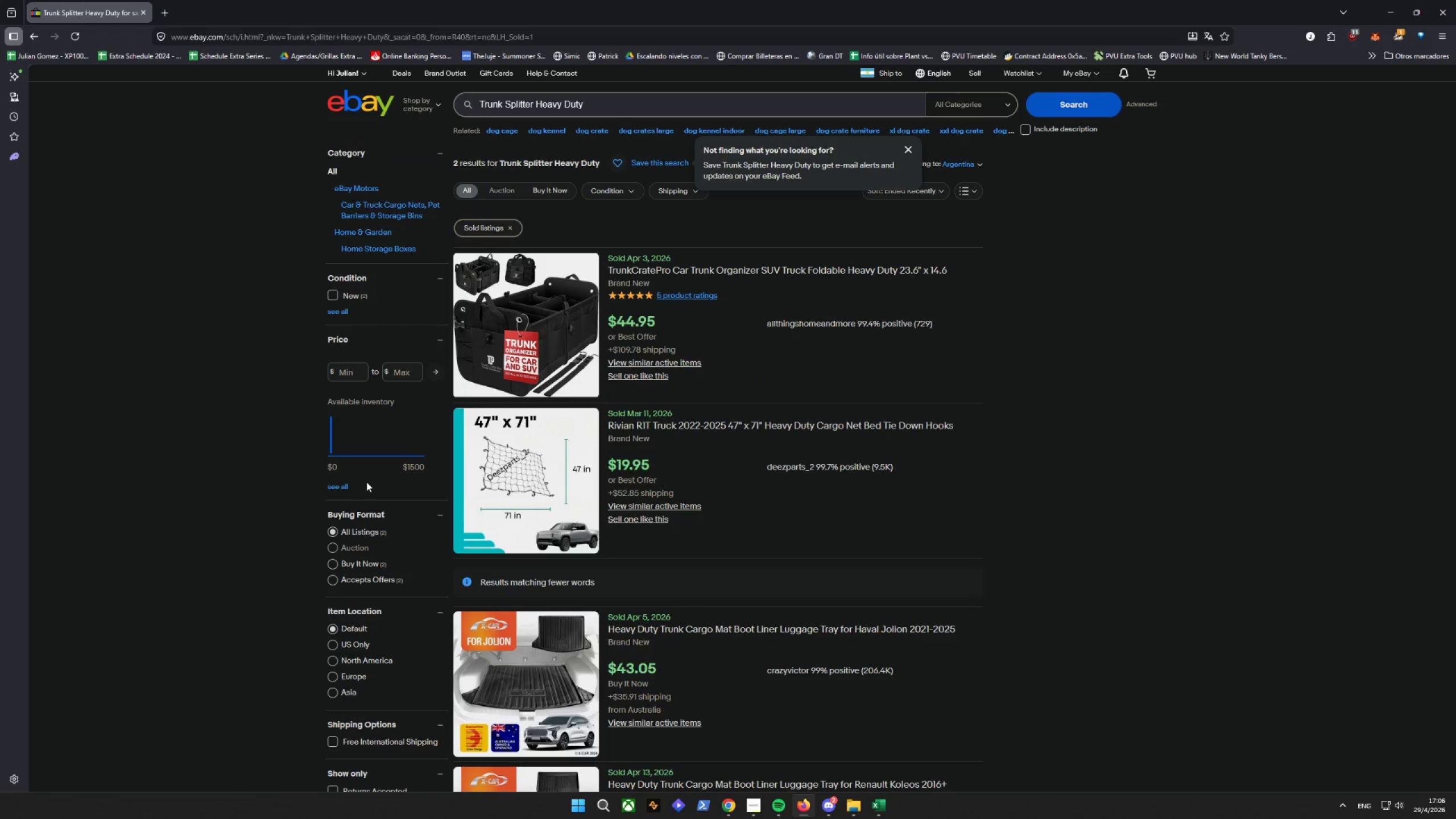 
wait(16.44)
 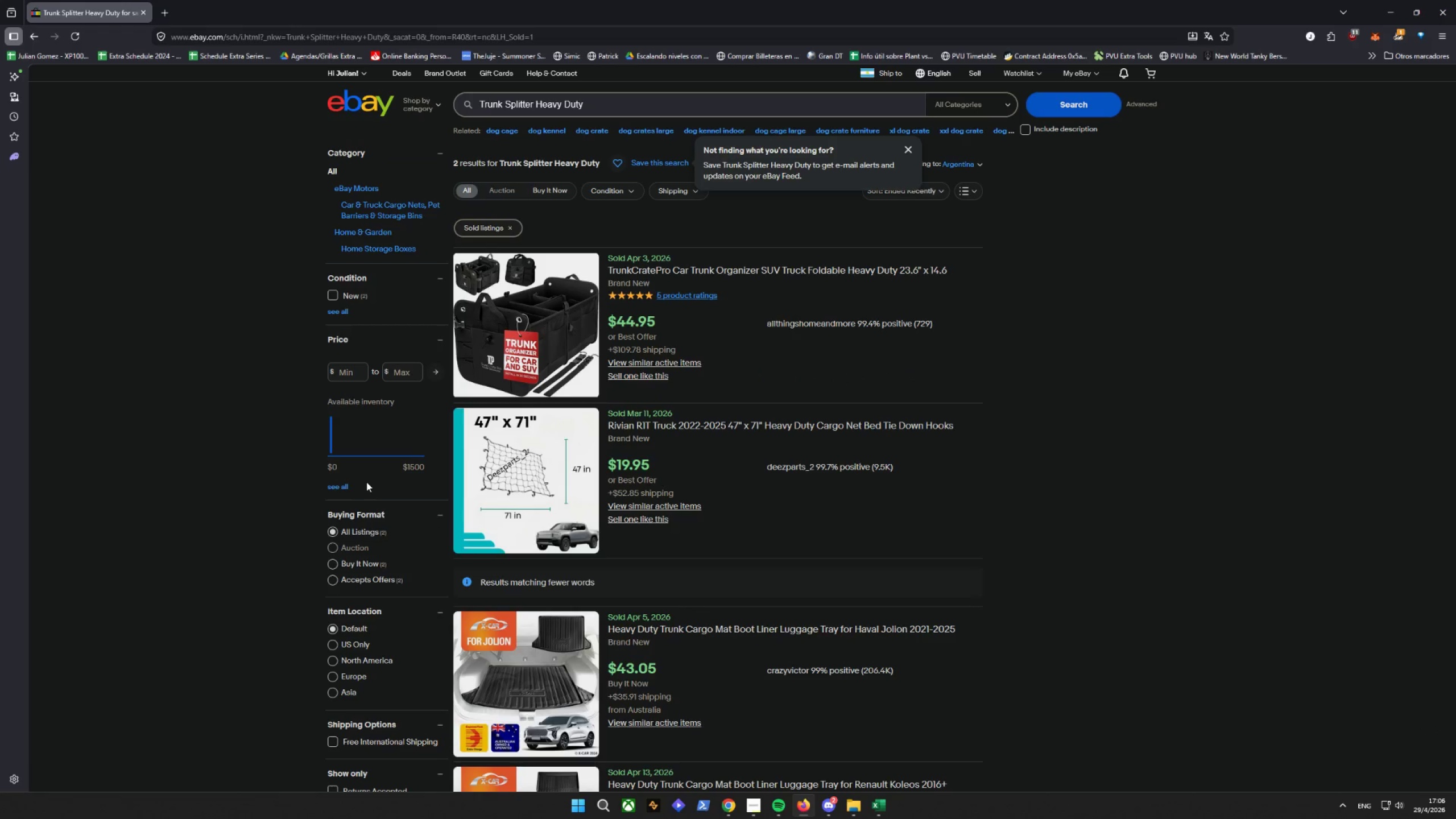 
left_click([806, 803])
 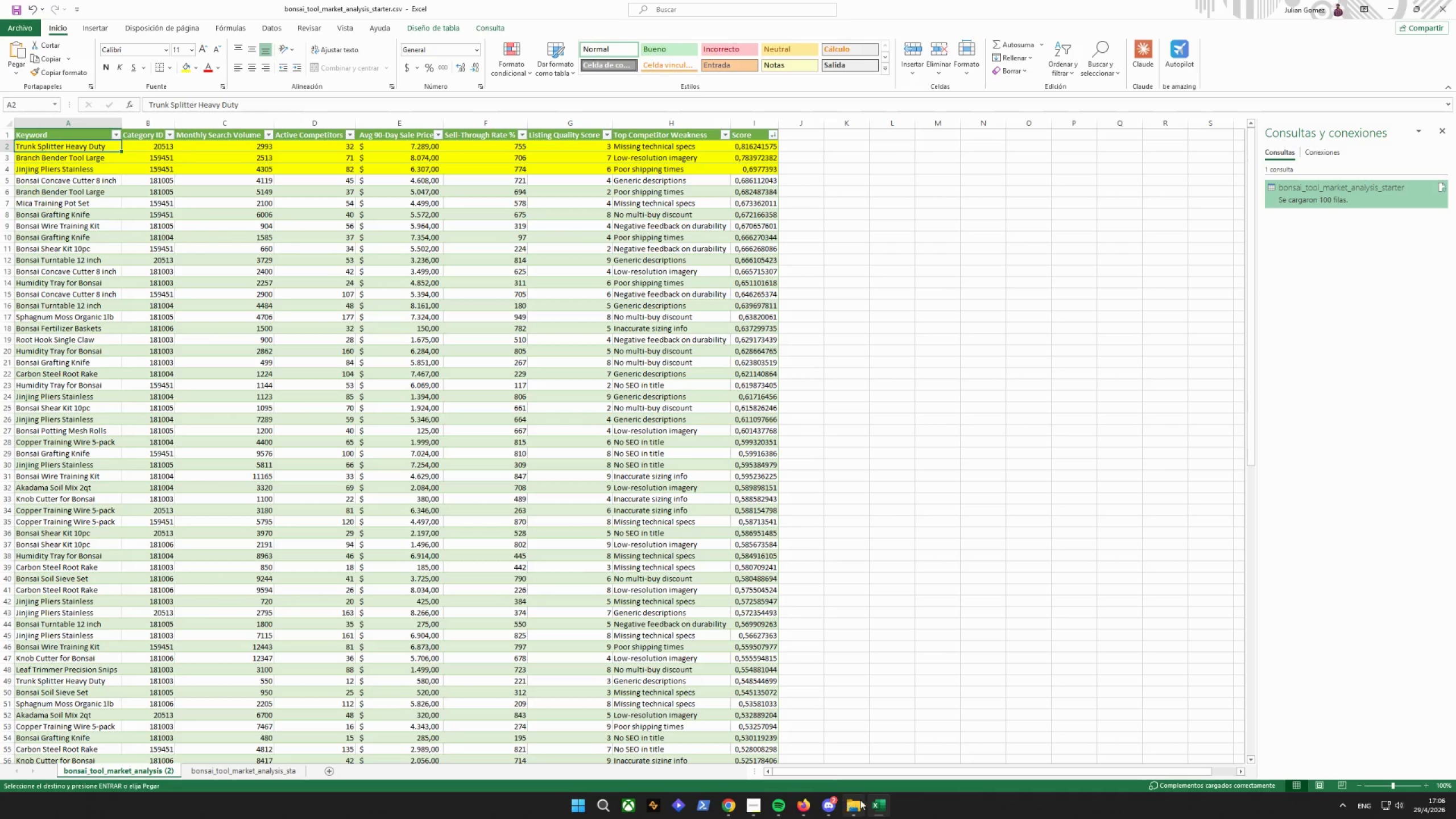 
double_click([884, 803])
 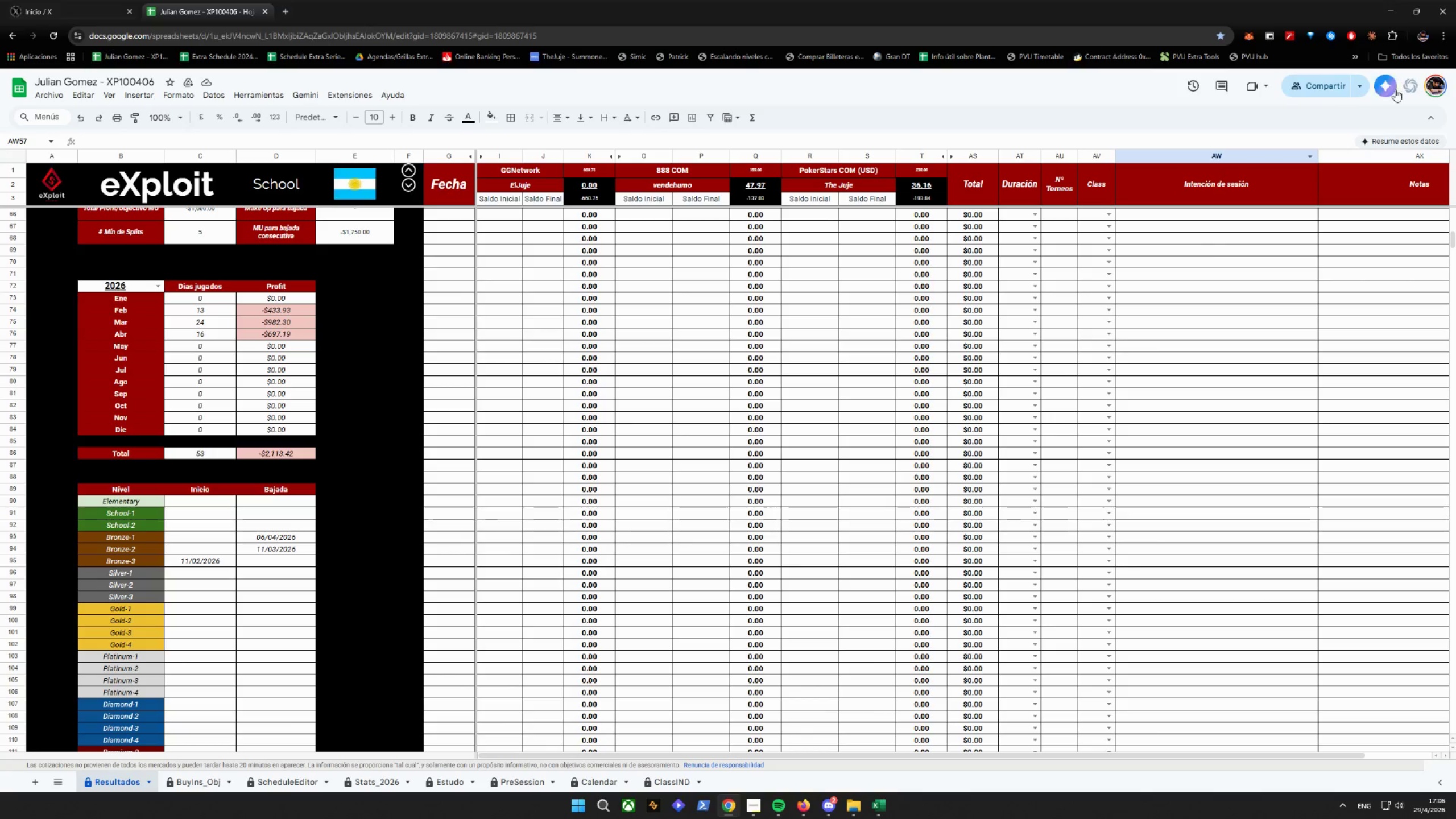 
left_click([1454, 13])